 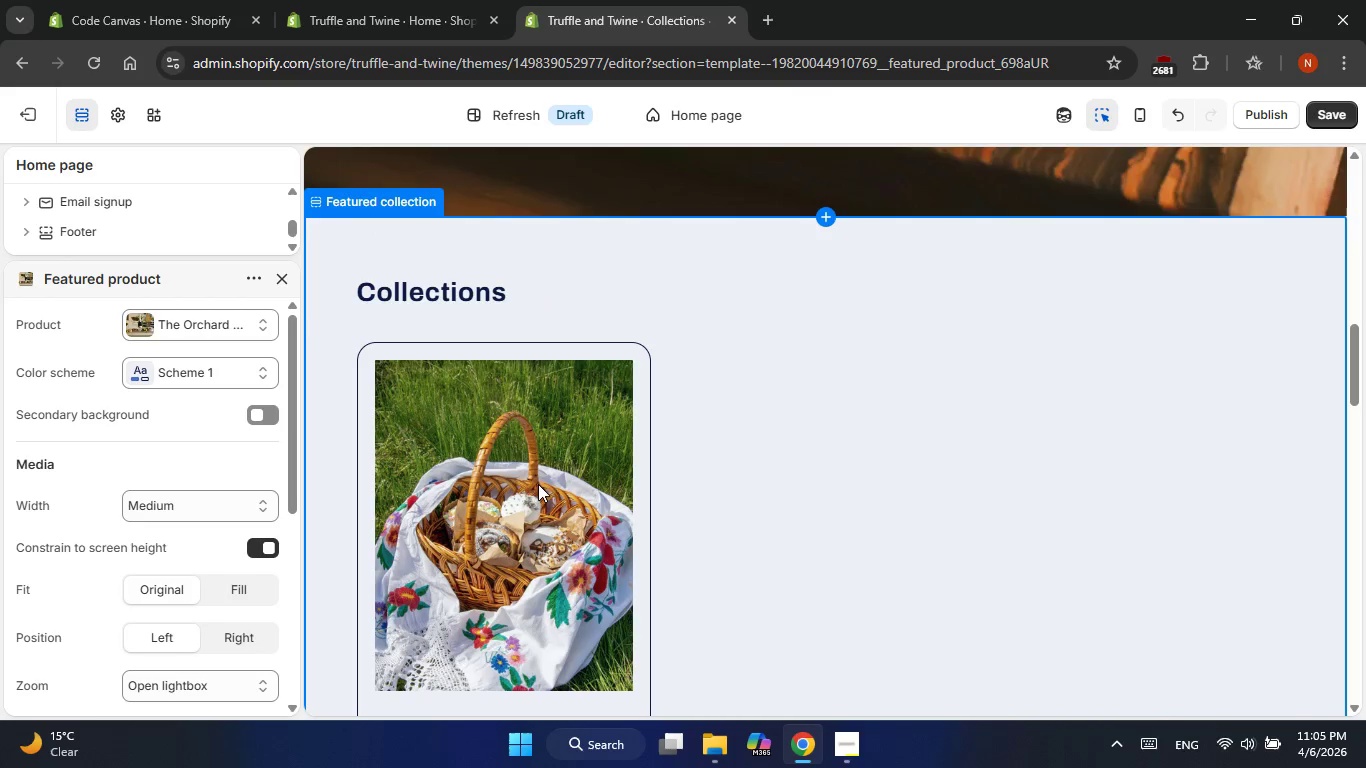 
scroll: coordinate [186, 463], scroll_direction: down, amount: 3.0
 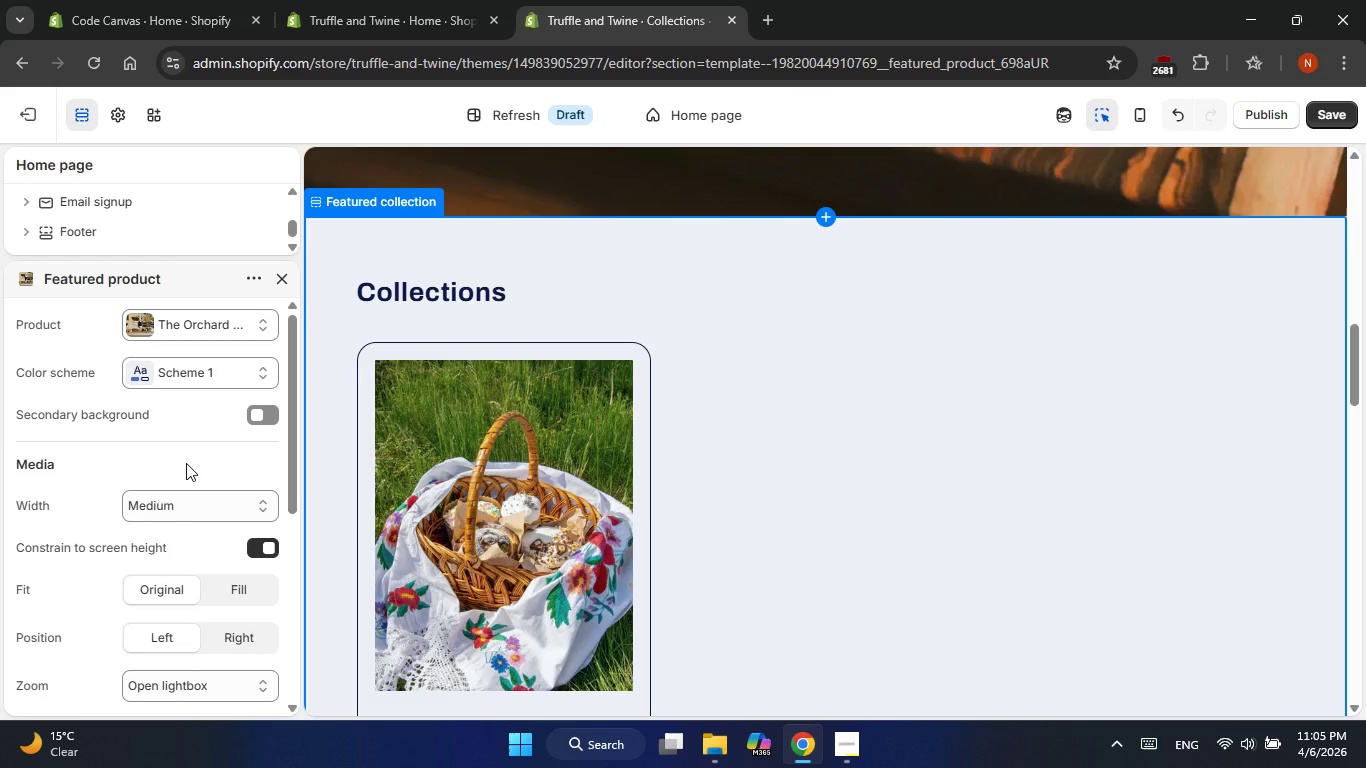 
wait(5.55)
 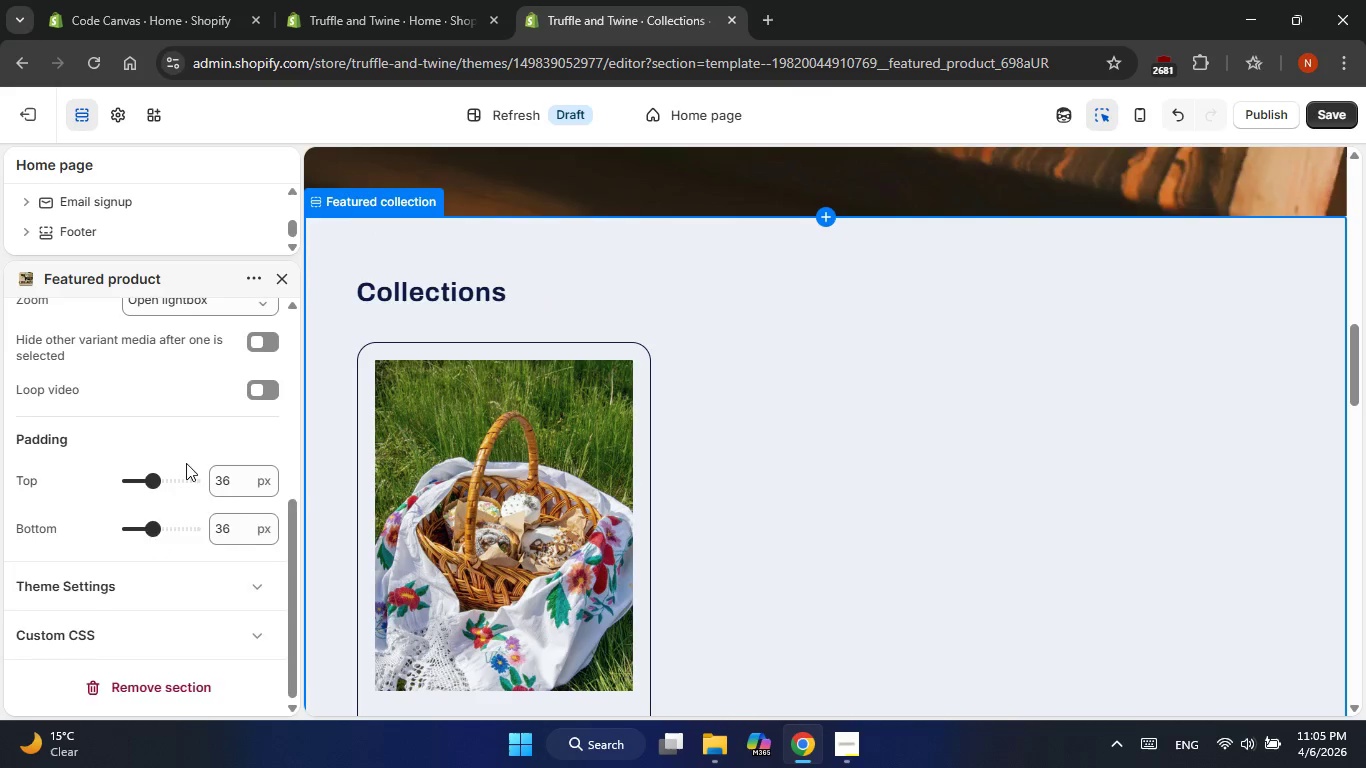 
left_click([203, 317])
 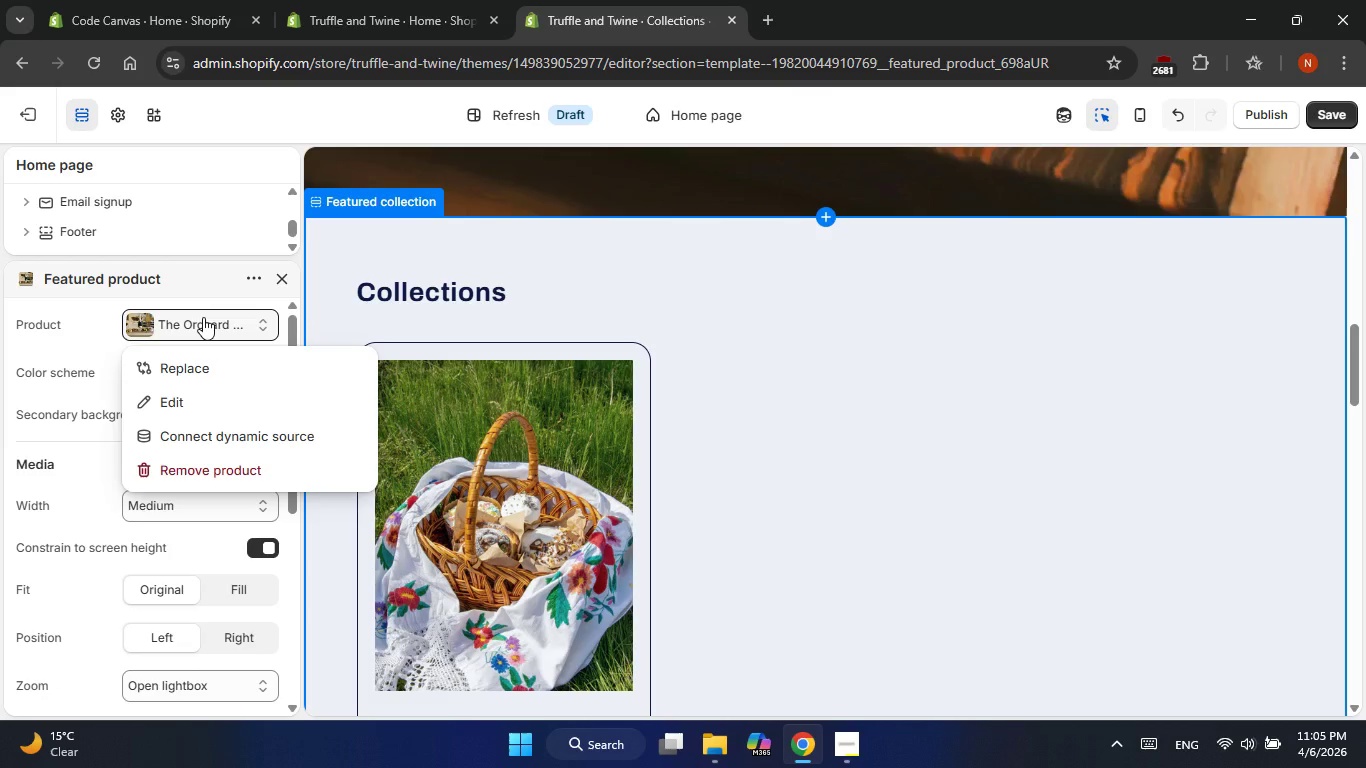 
left_click([203, 317])
 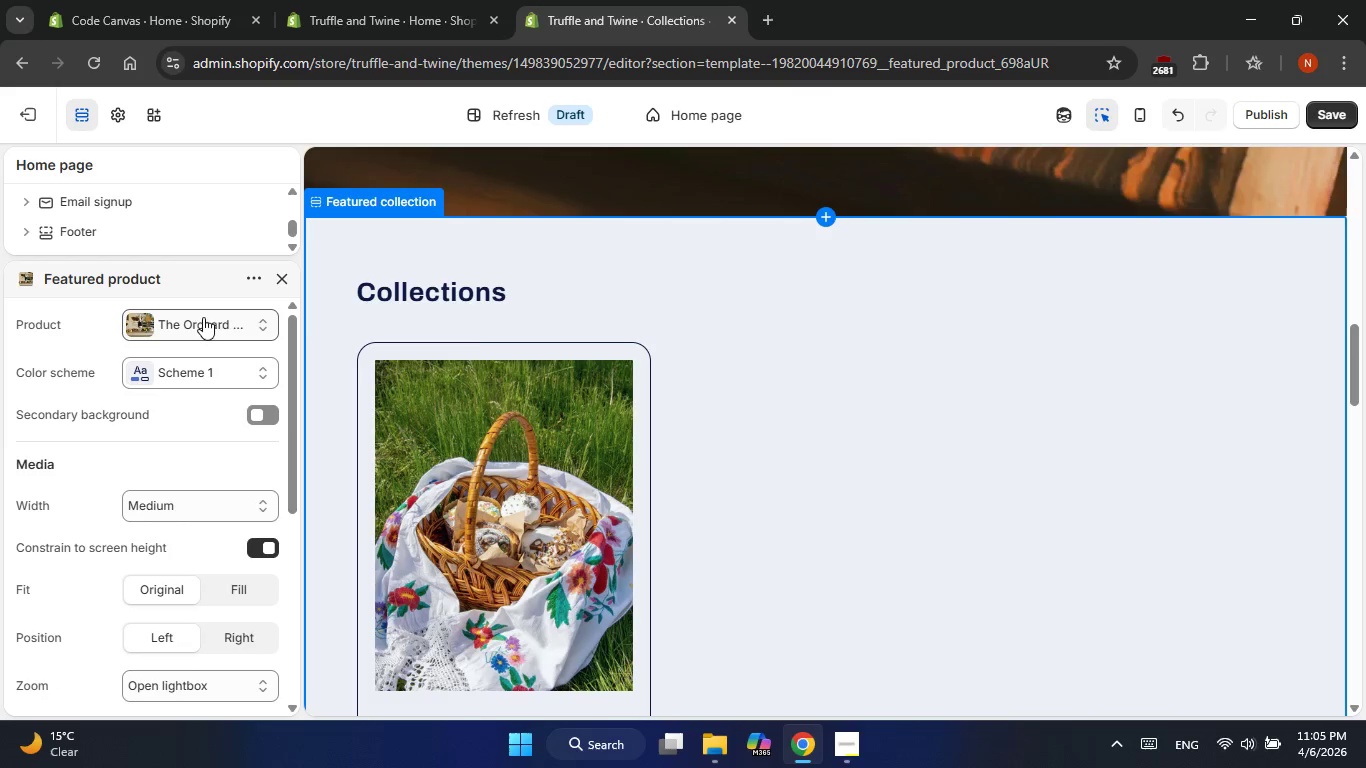 
left_click([635, 383])
 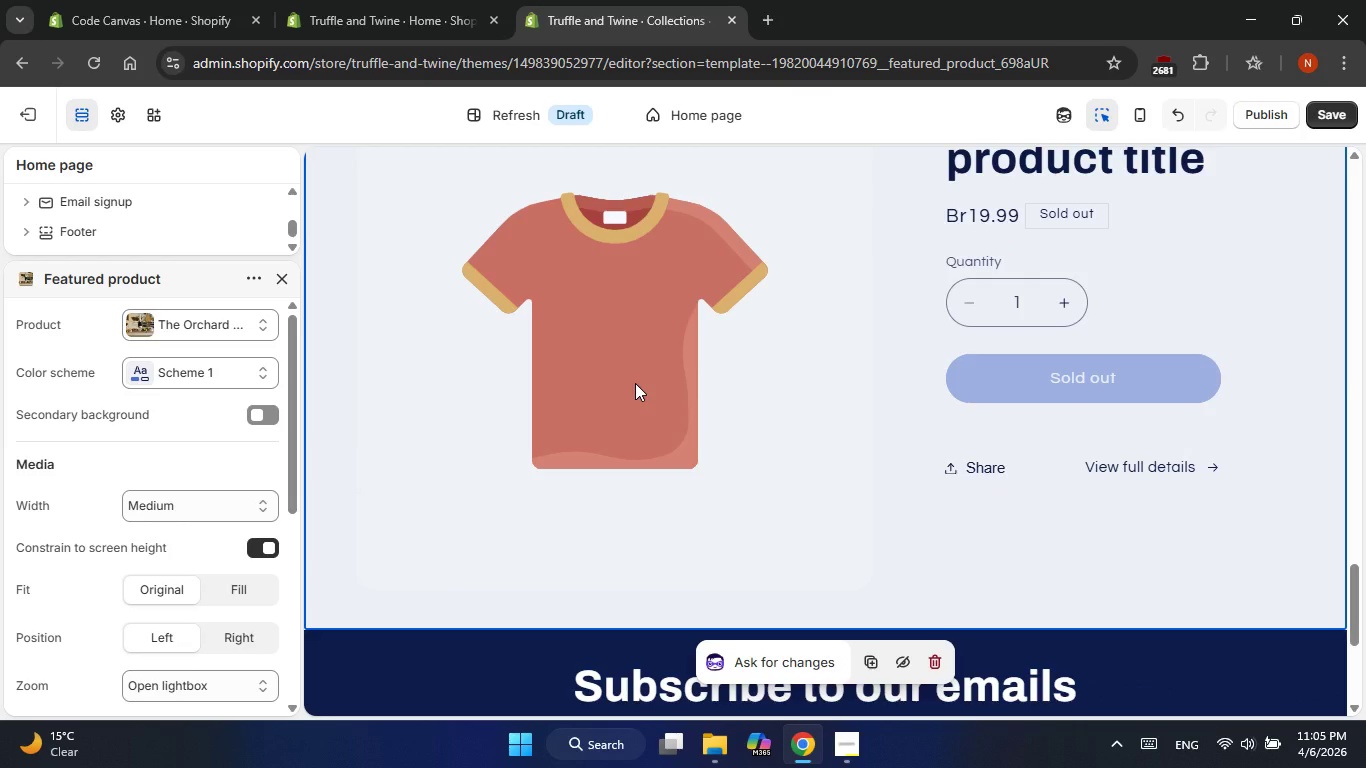 
scroll: coordinate [640, 374], scroll_direction: down, amount: 50.0
 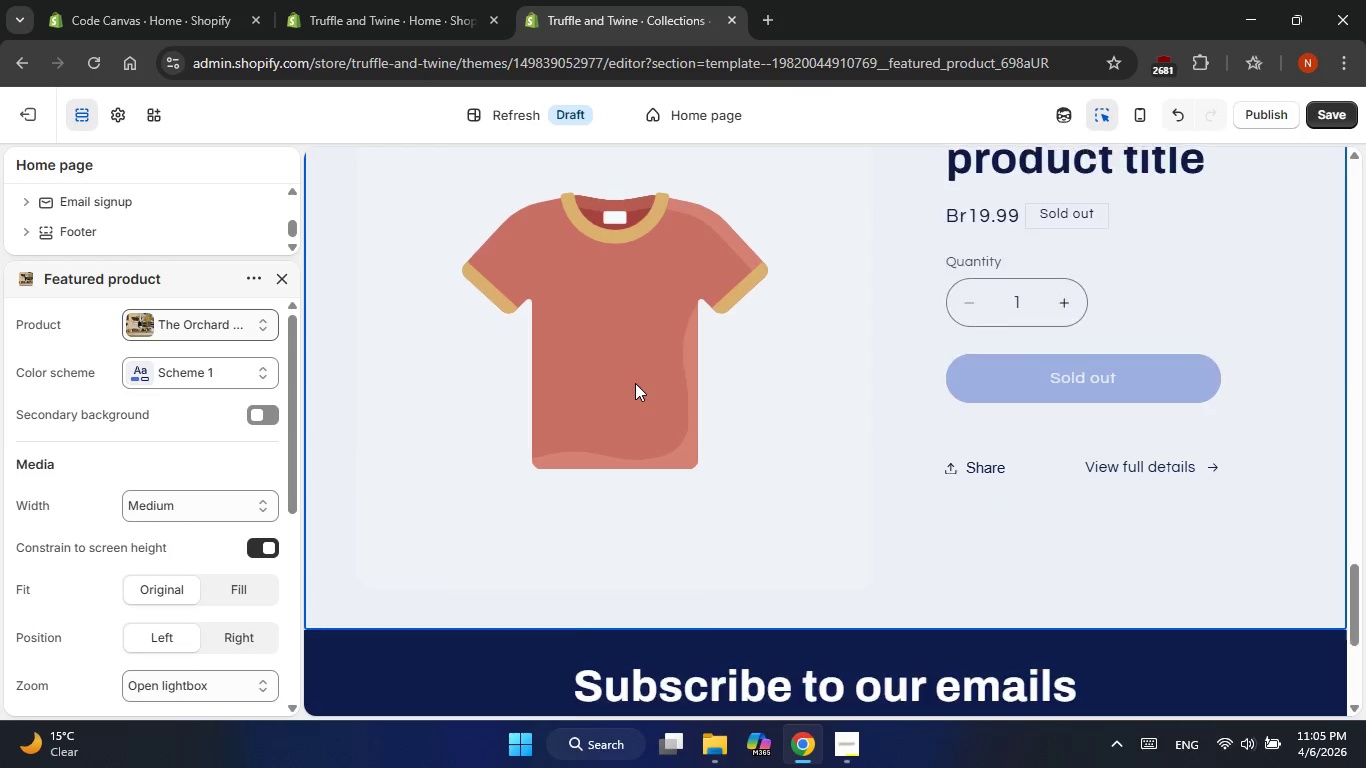 
left_click([635, 383])
 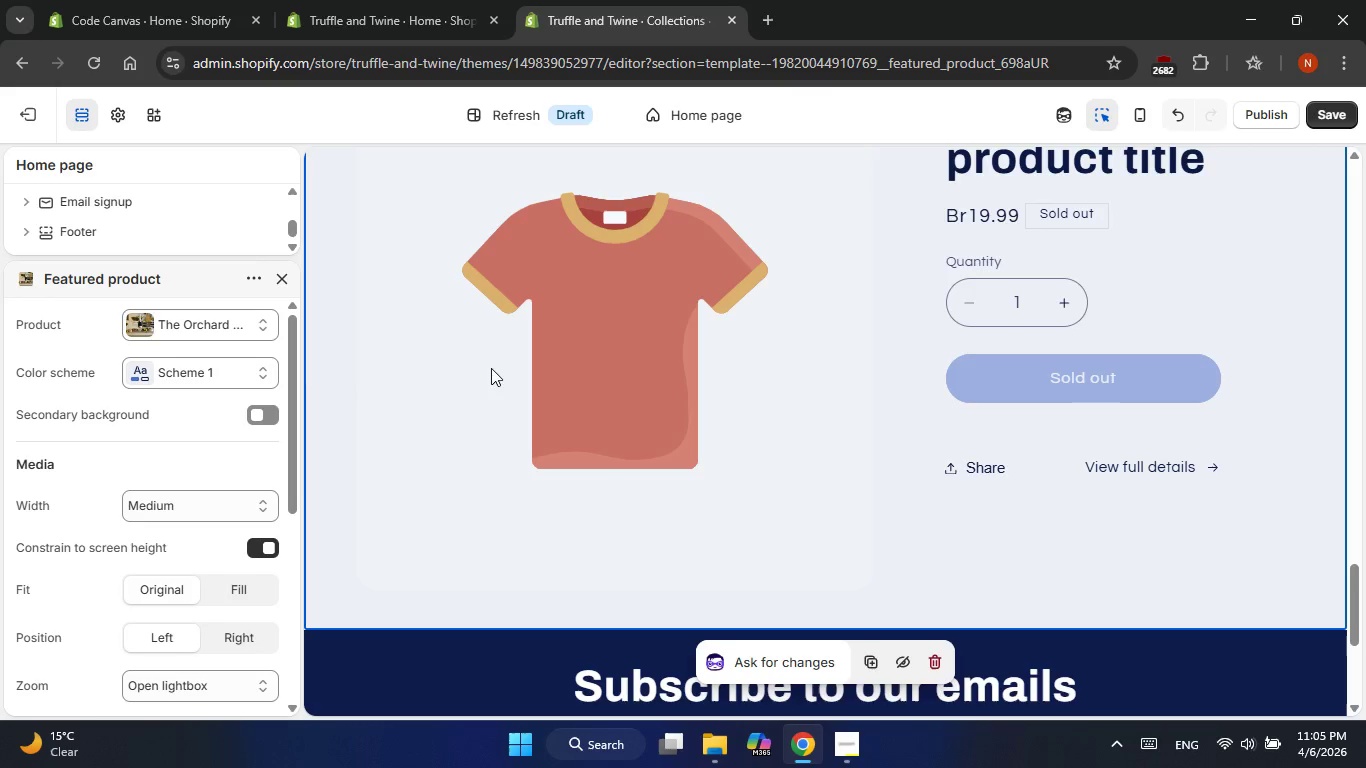 
left_click([591, 367])
 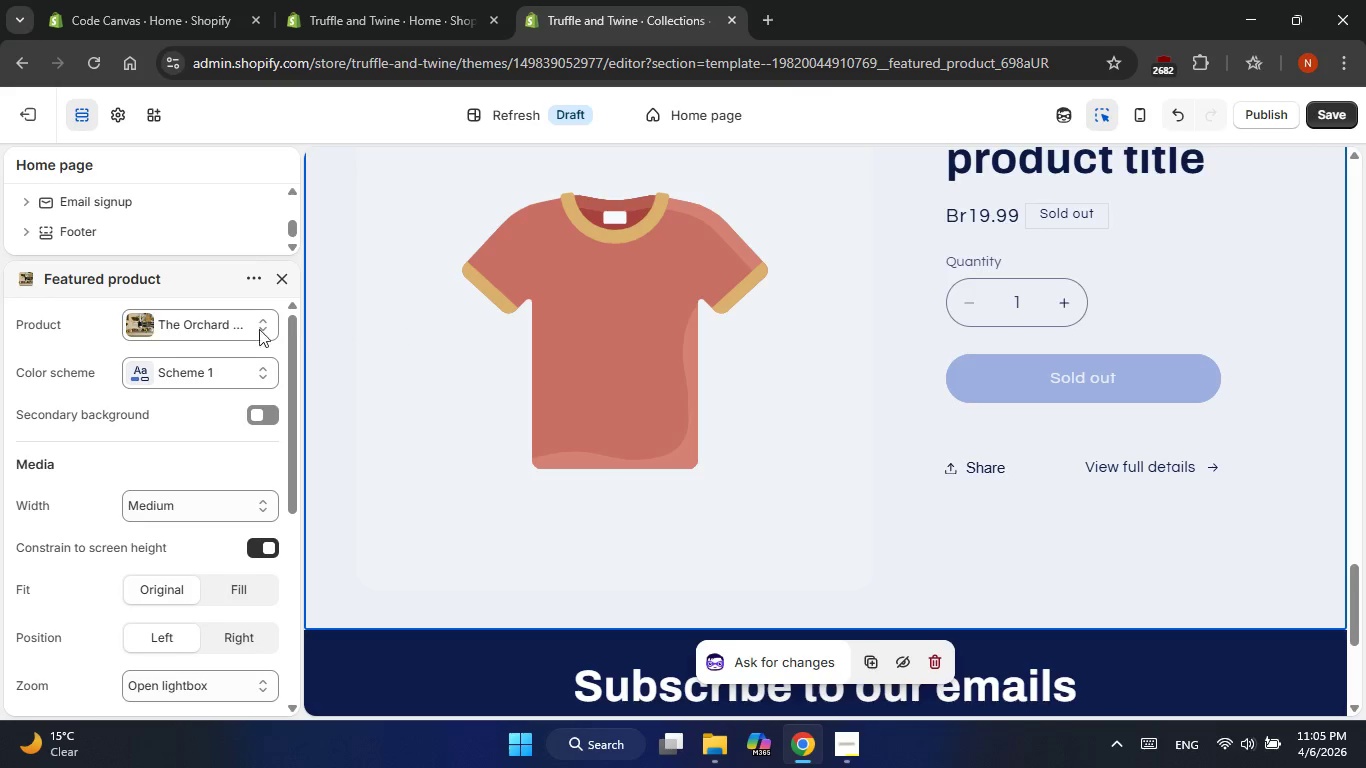 
left_click([231, 329])
 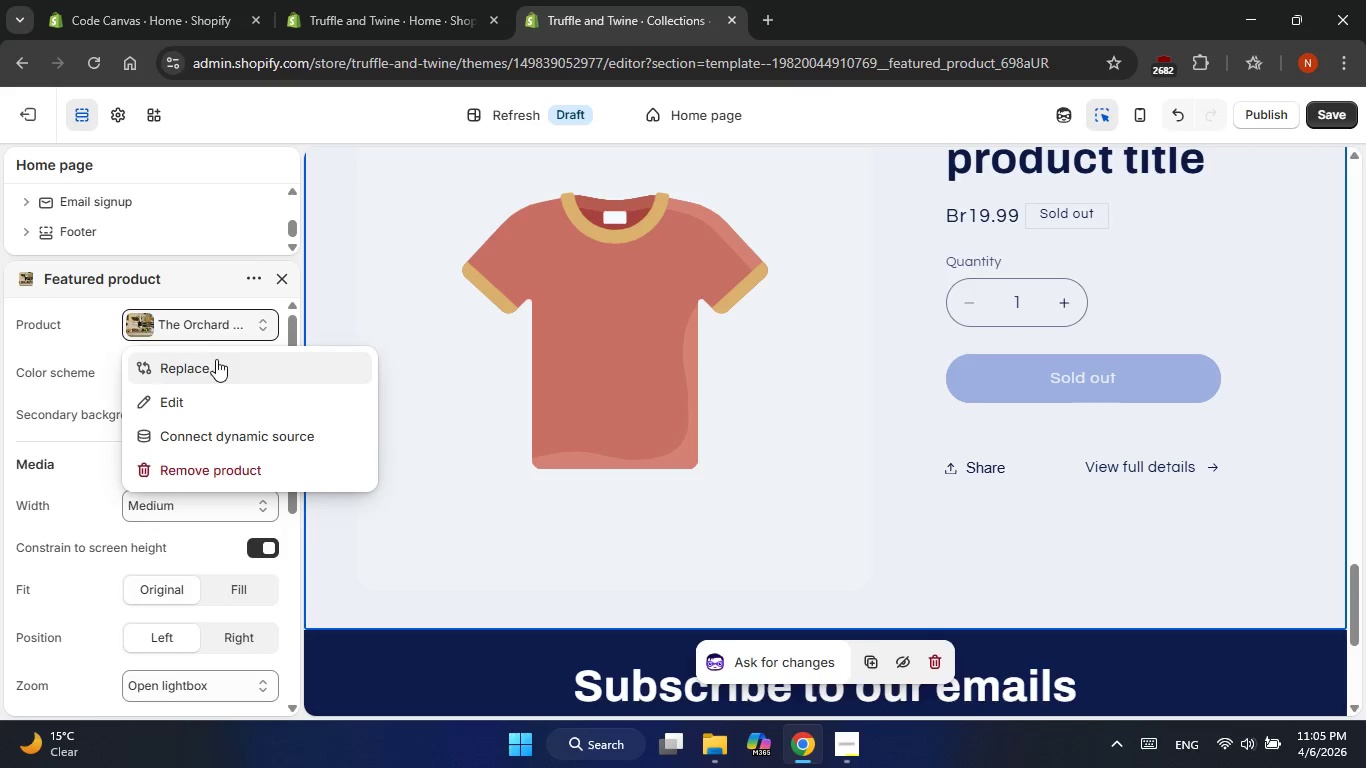 
left_click([196, 325])
 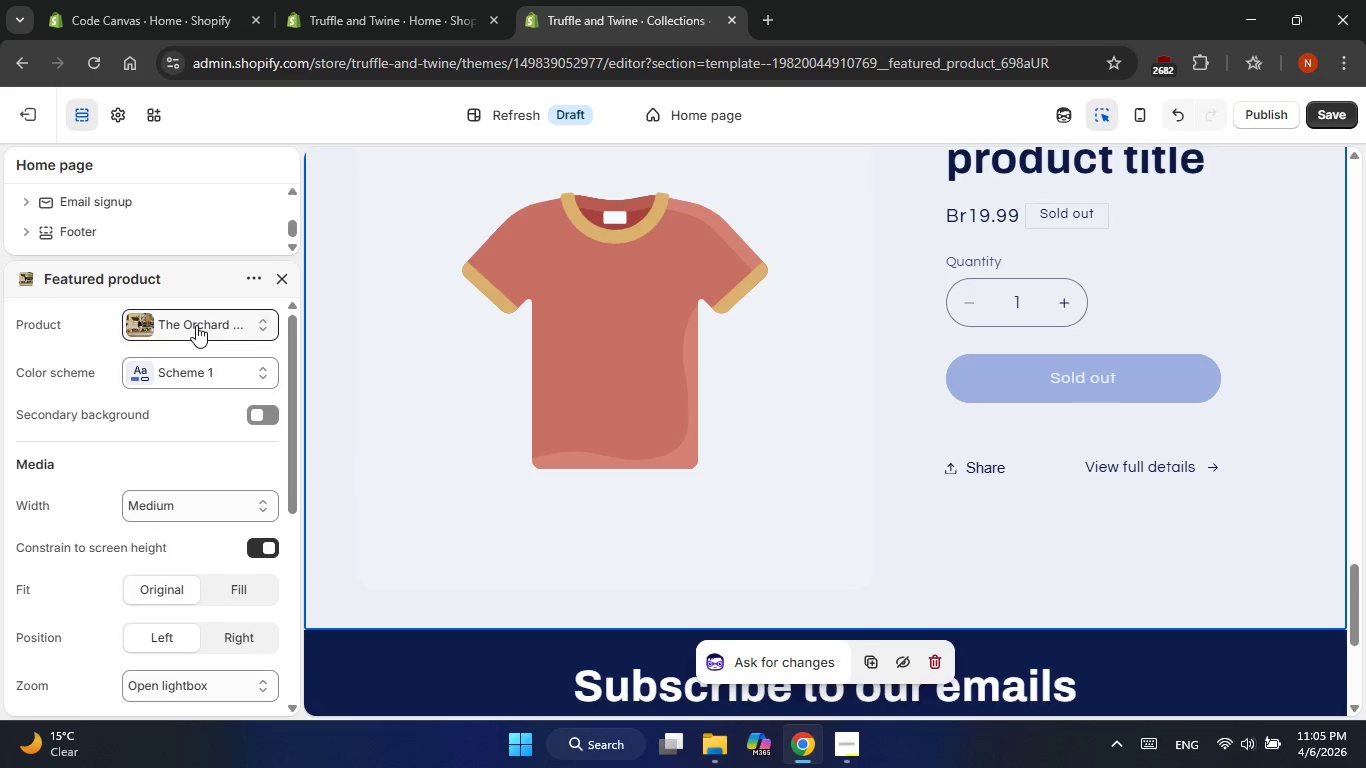 
left_click([196, 325])
 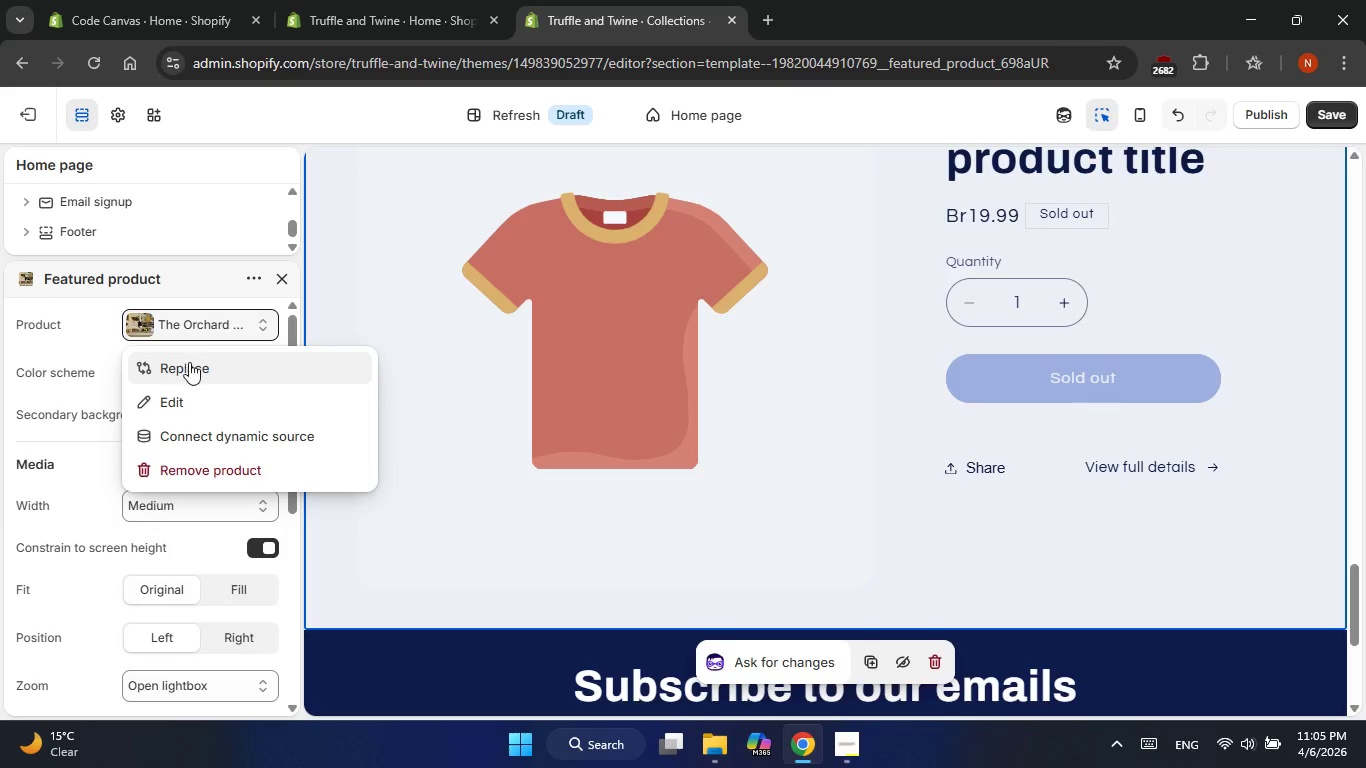 
double_click([189, 362])
 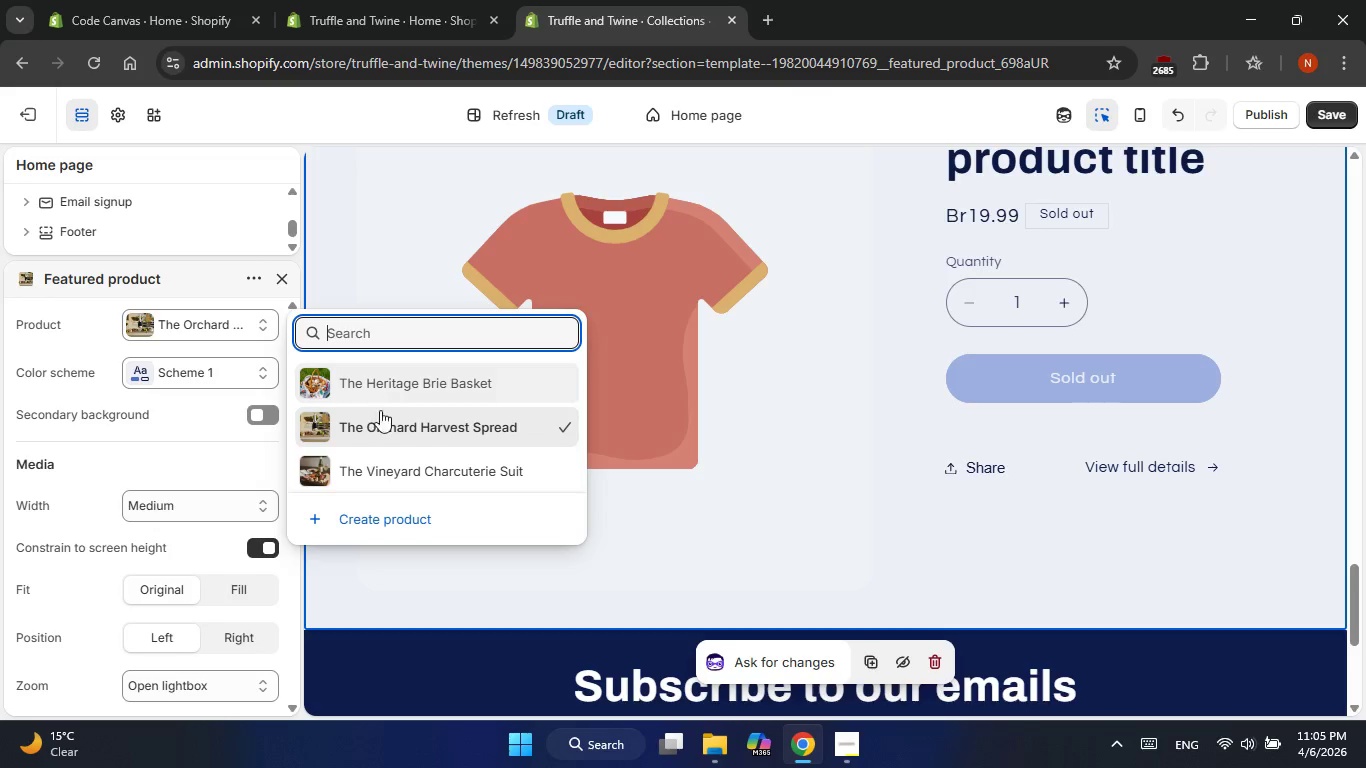 
left_click([362, 457])
 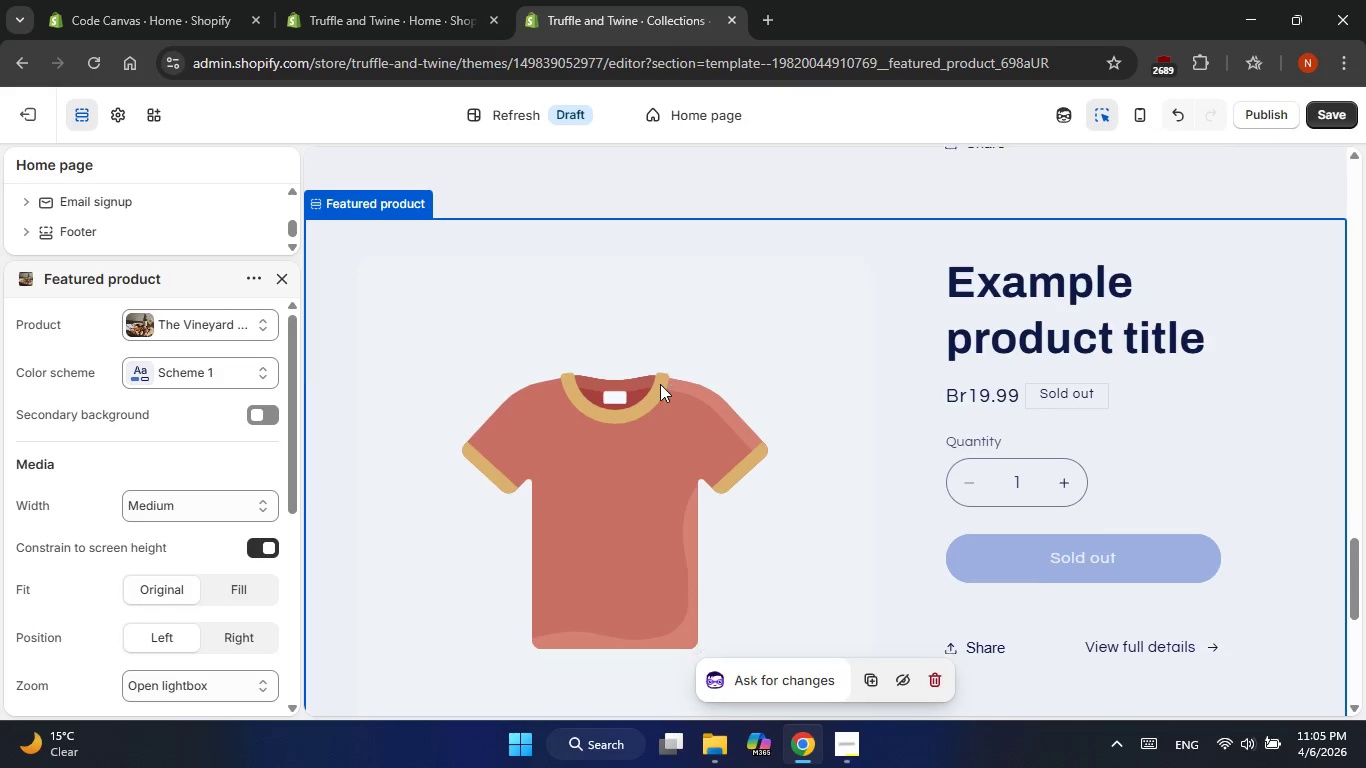 
wait(5.11)
 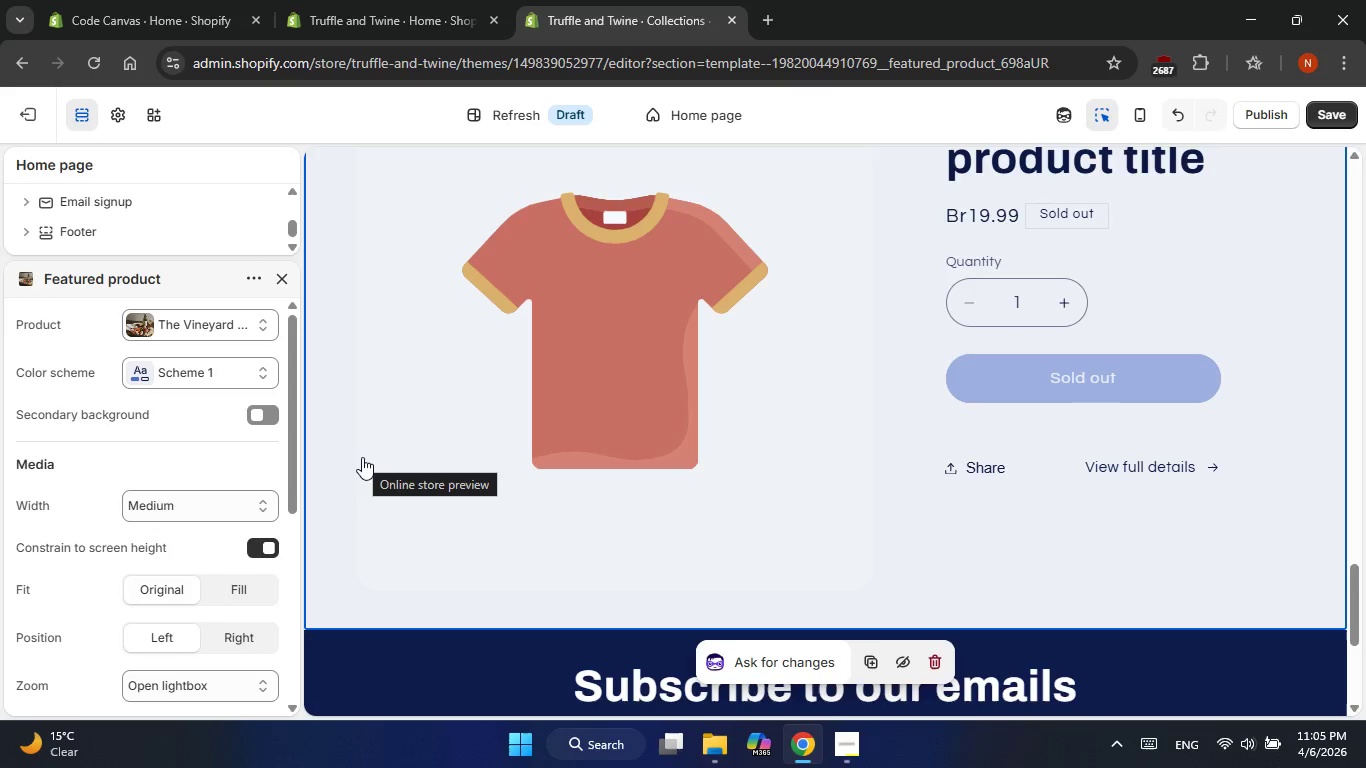 
left_click([179, 323])
 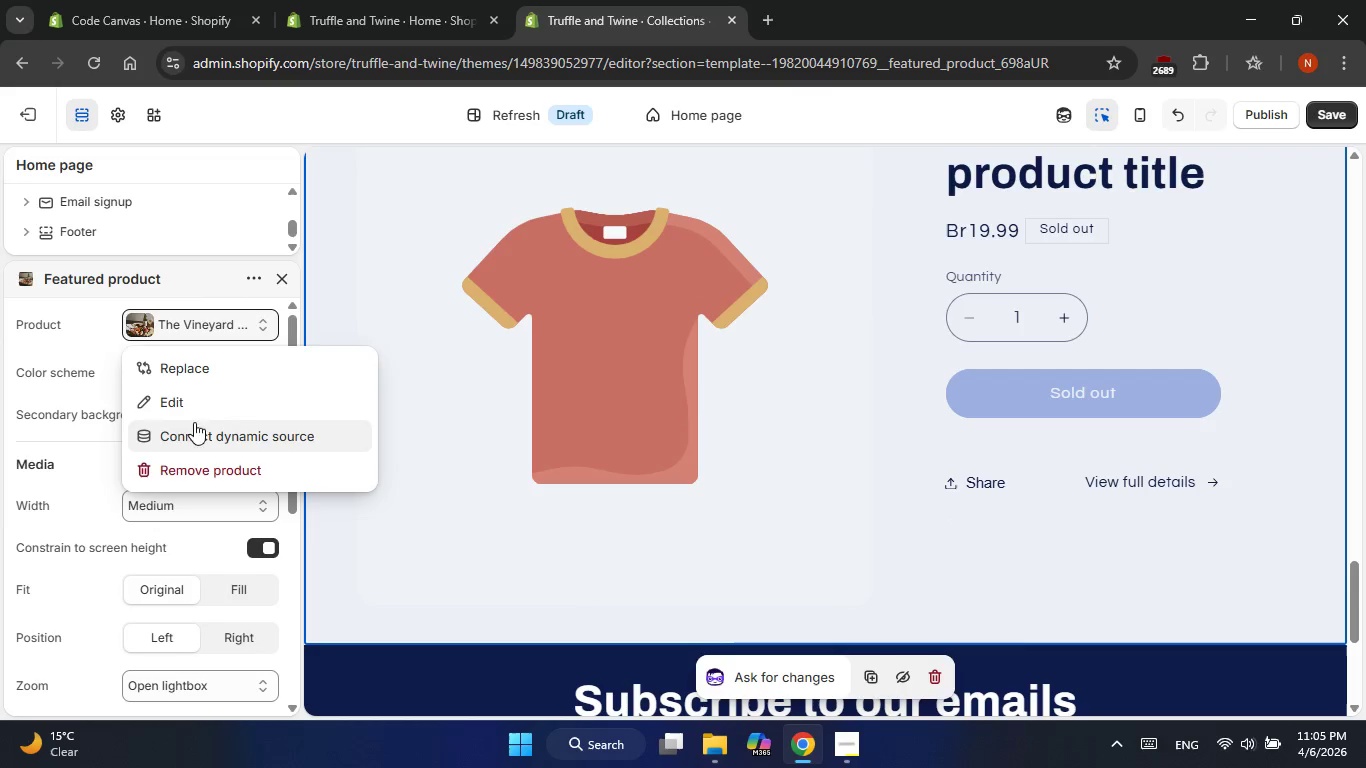 
left_click([200, 378])
 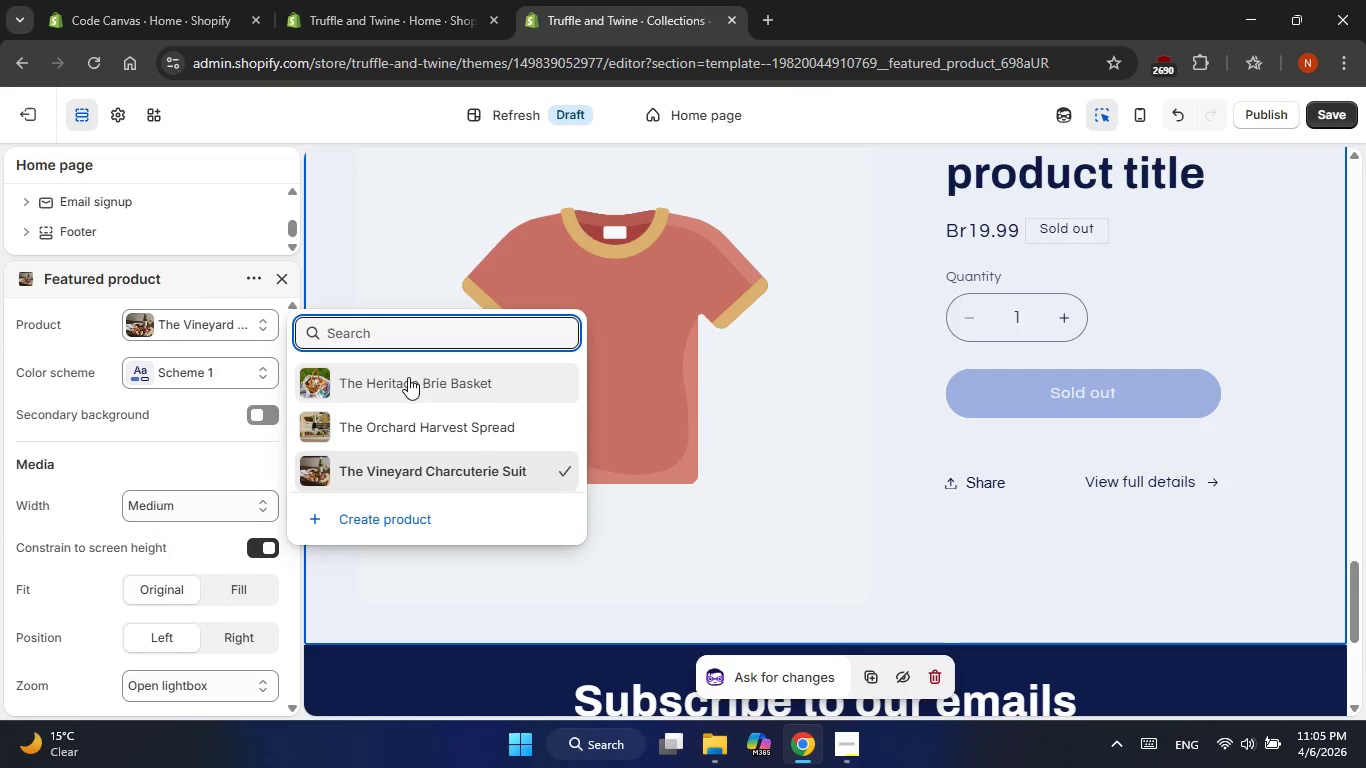 
left_click([382, 421])
 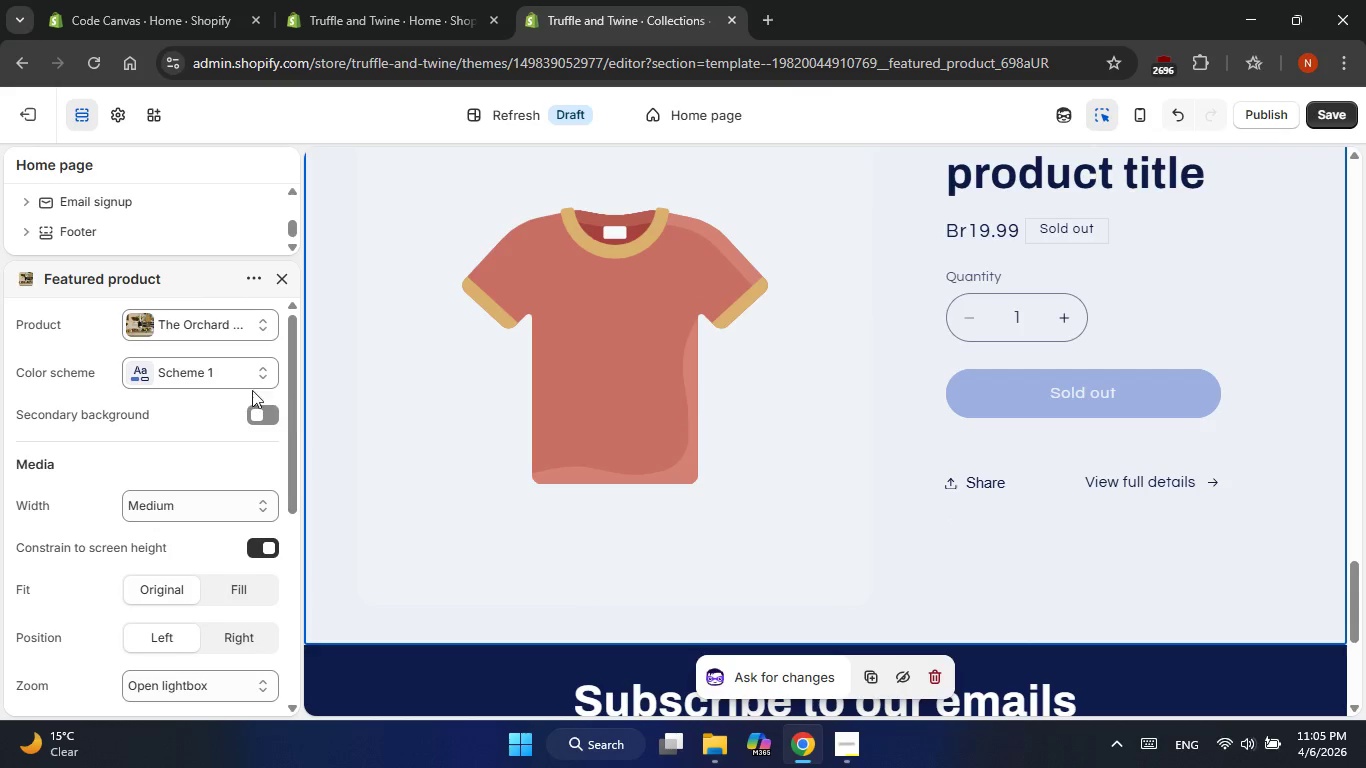 
left_click([220, 321])
 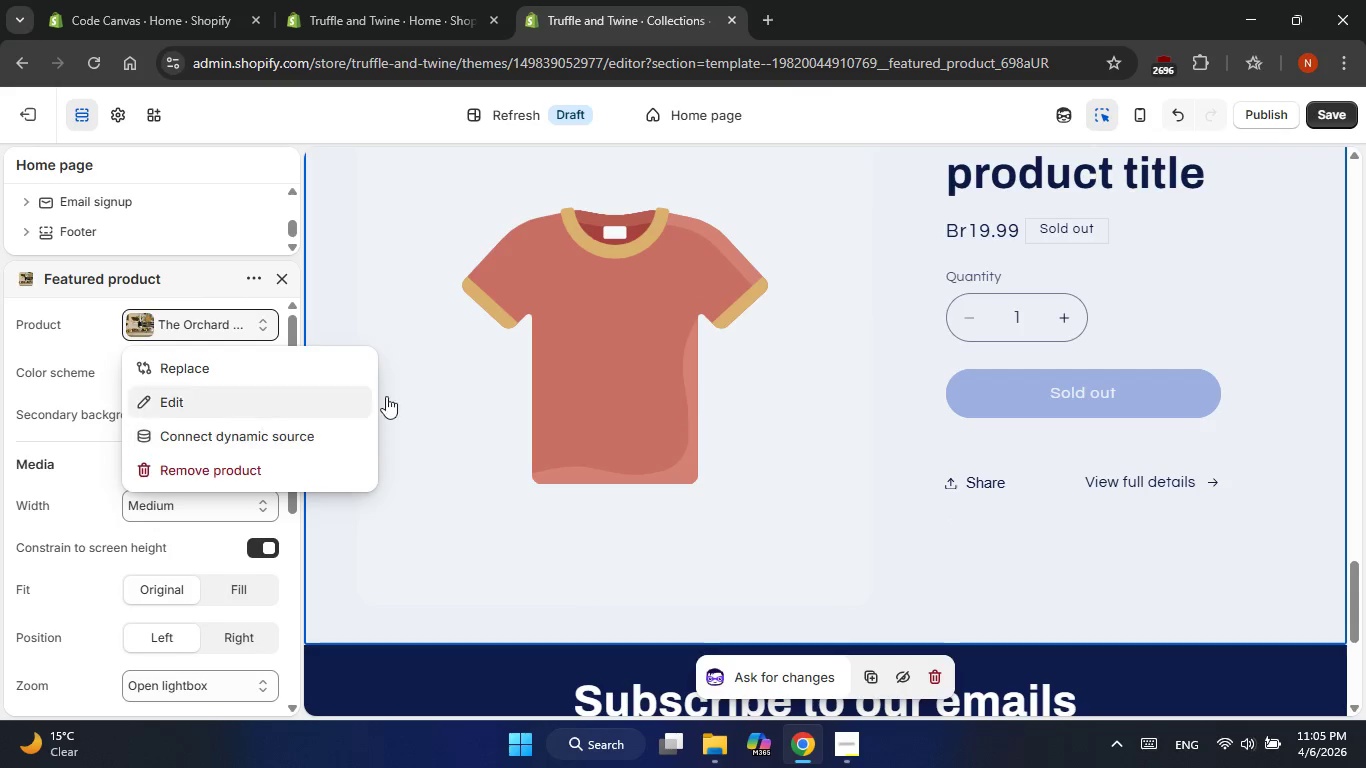 
left_click([492, 393])
 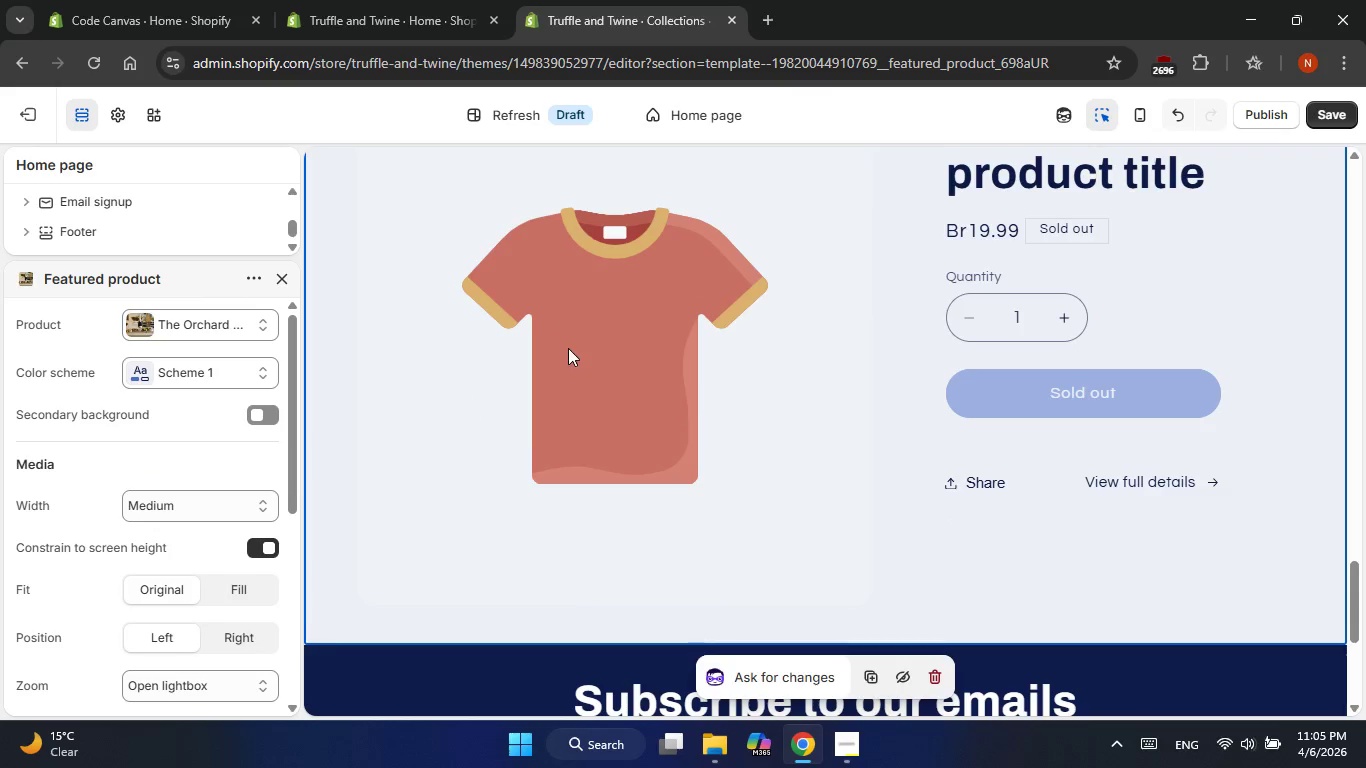 
scroll: coordinate [576, 356], scroll_direction: up, amount: 4.0
 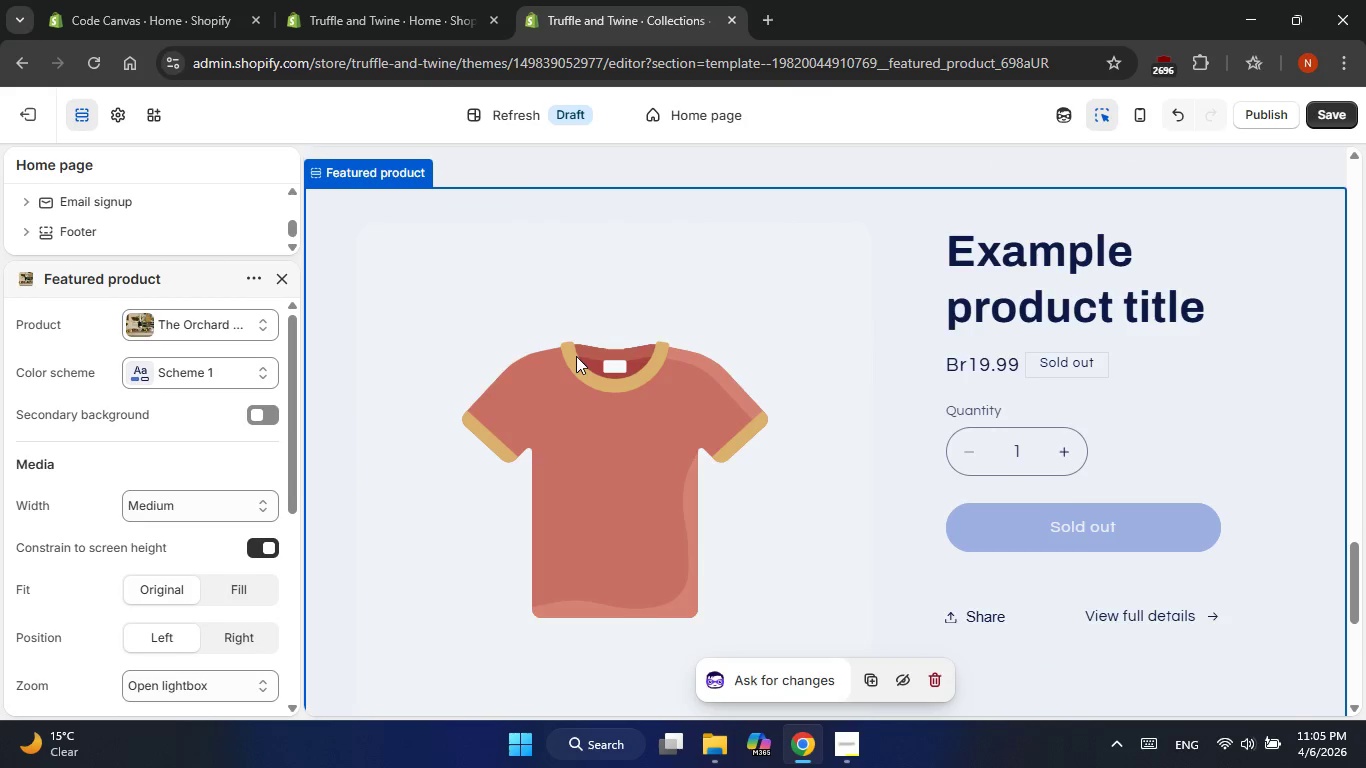 
scroll: coordinate [576, 356], scroll_direction: none, amount: 0.0
 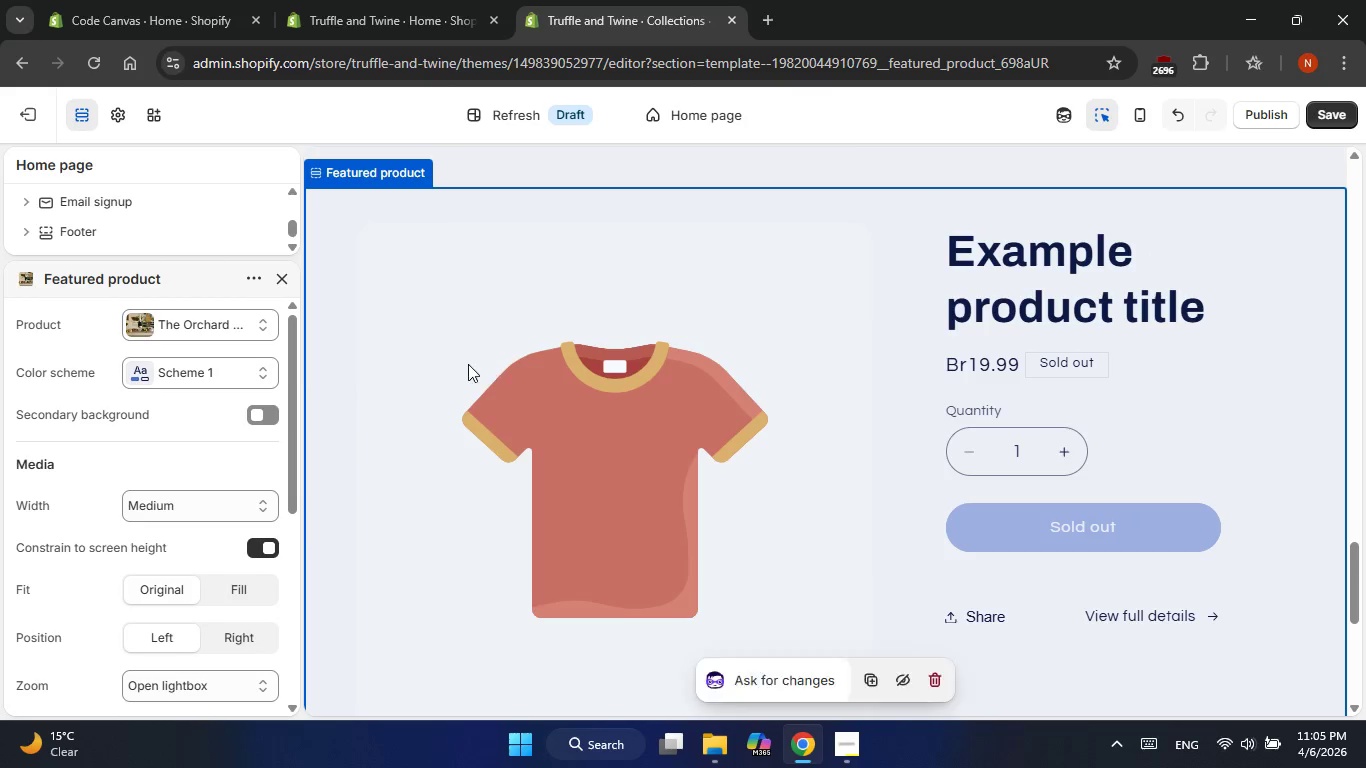 
left_click([468, 364])
 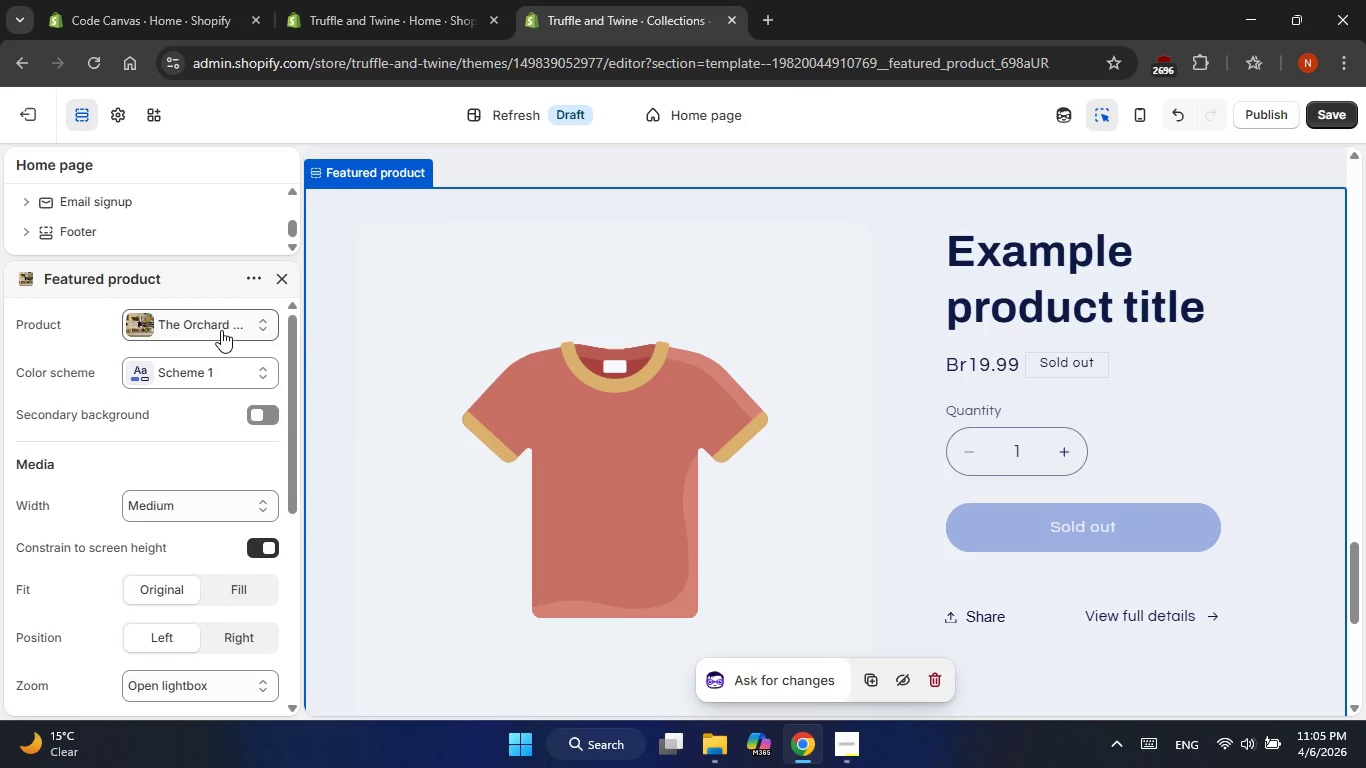 
scroll: coordinate [118, 225], scroll_direction: up, amount: 4.0
 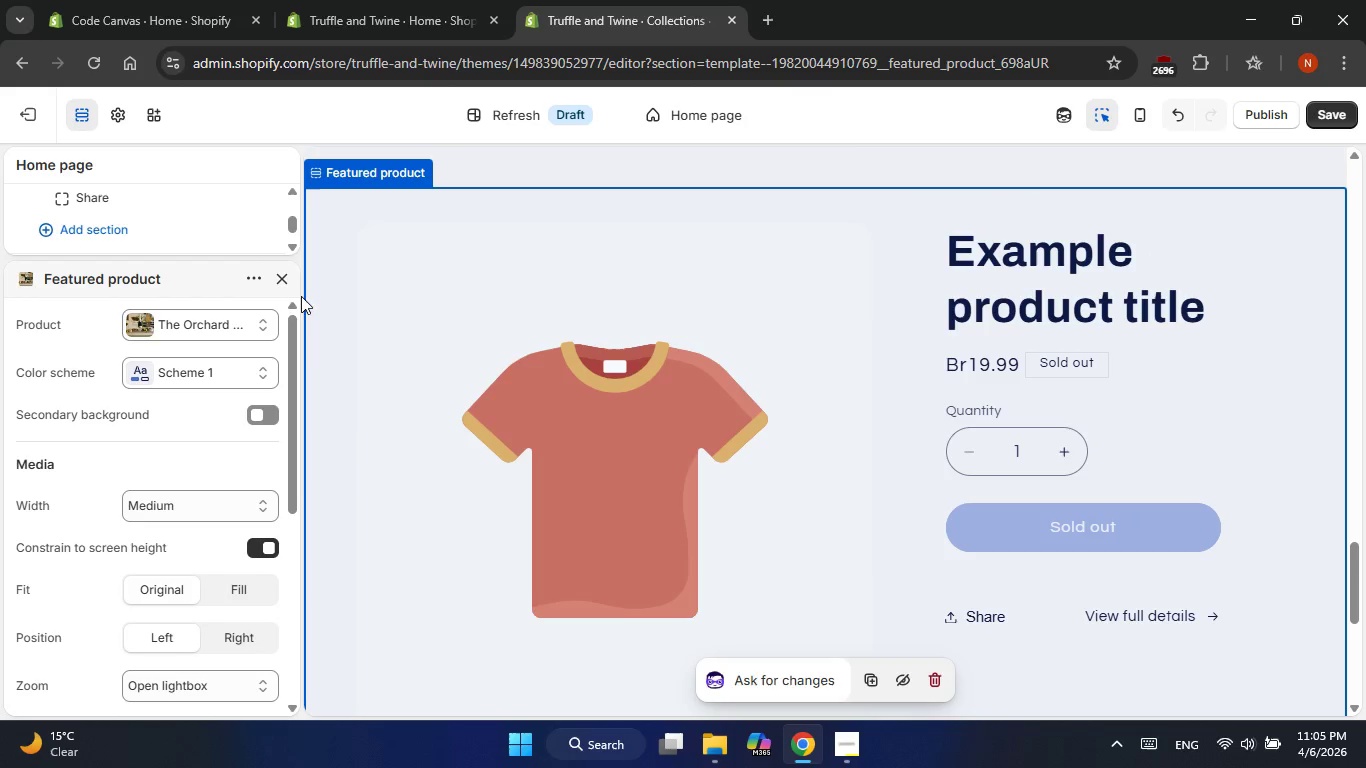 
left_click([293, 280])
 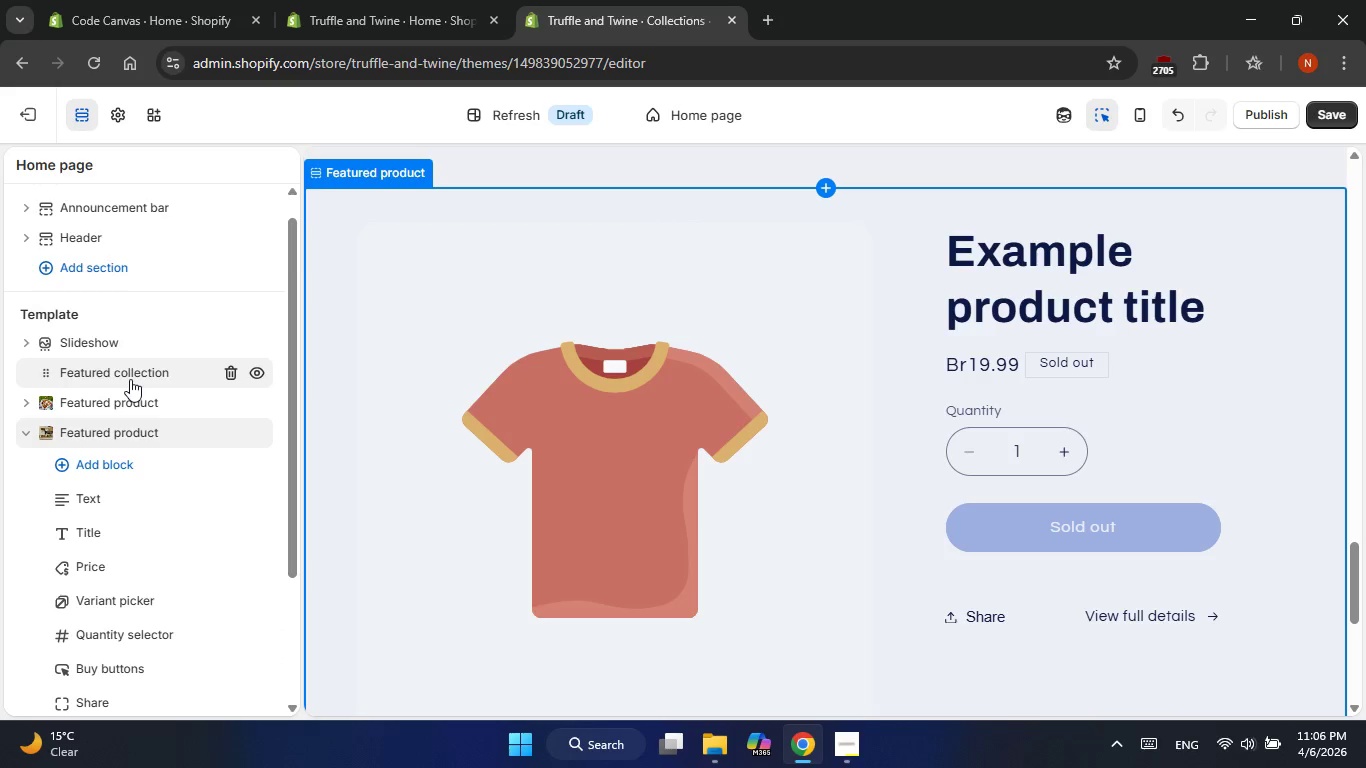 
left_click([95, 394])
 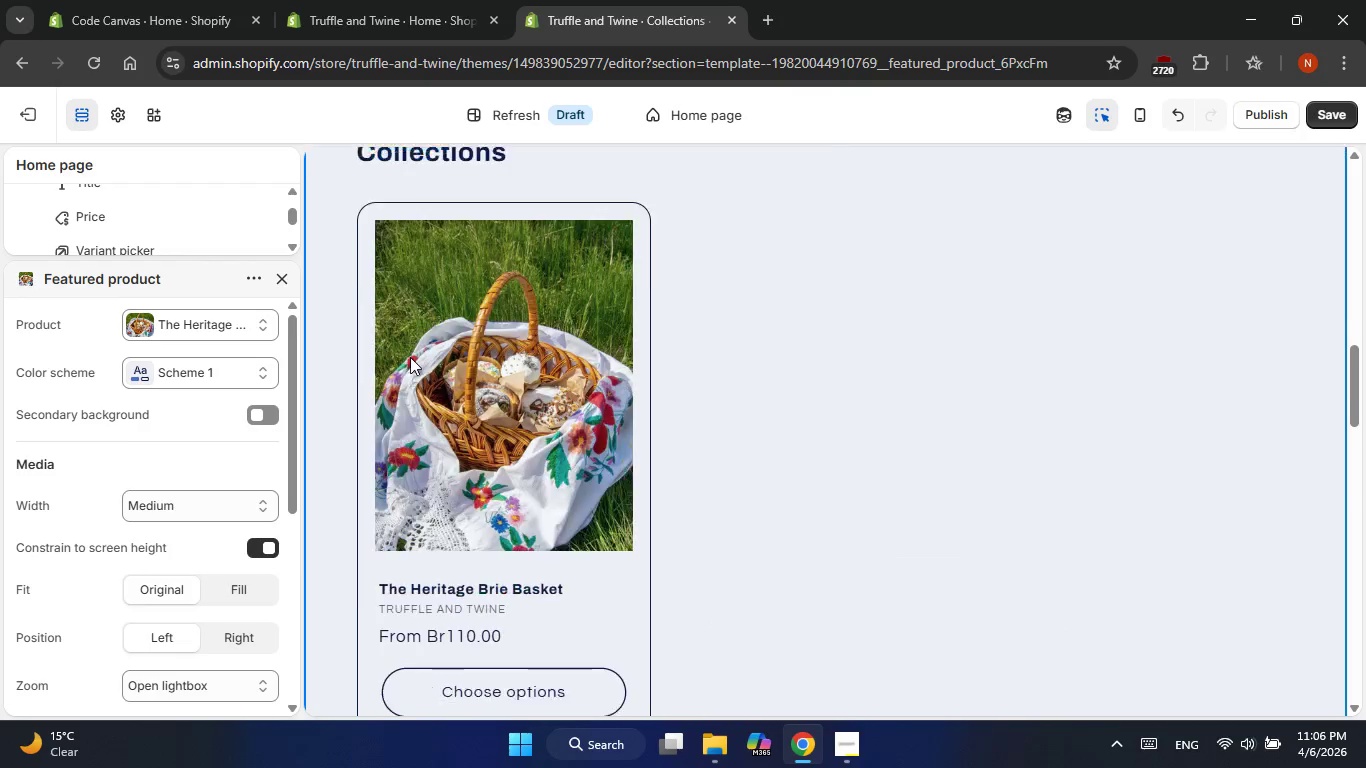 
wait(5.92)
 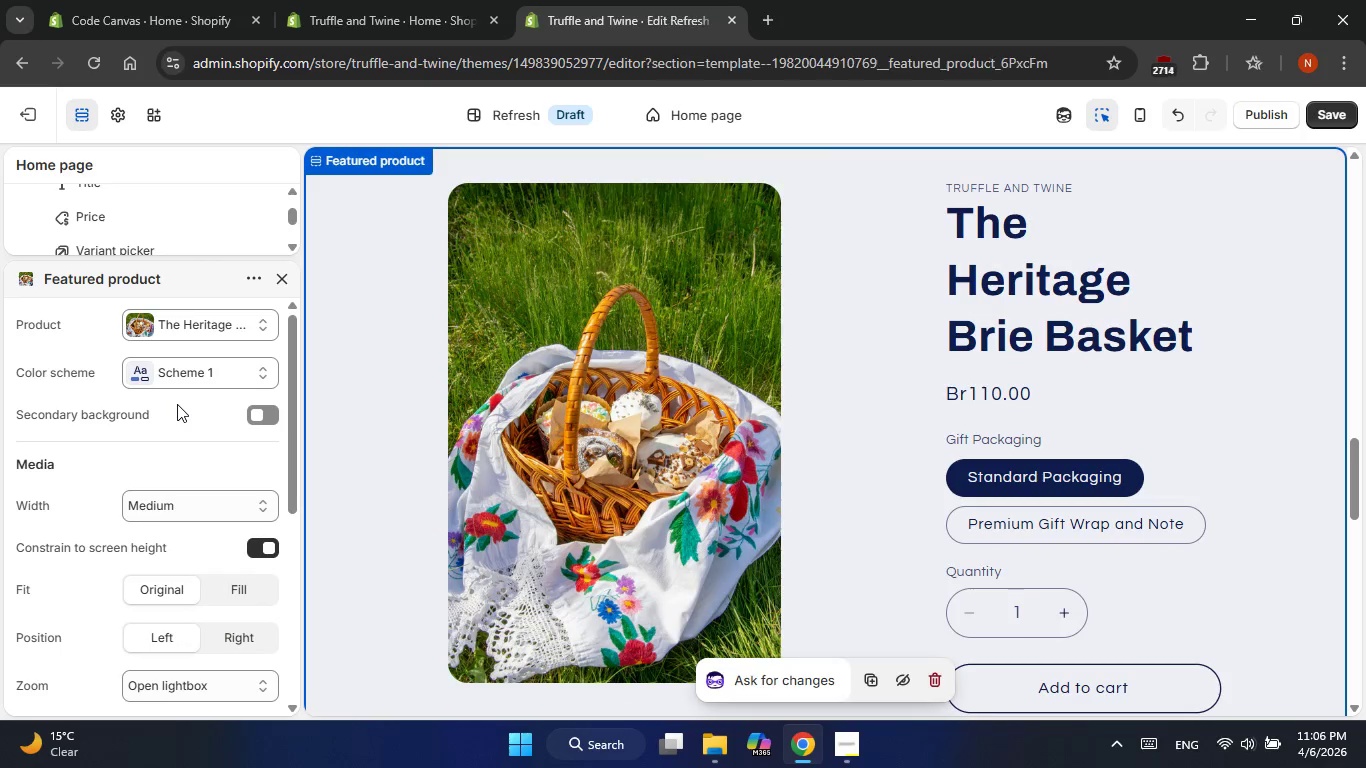 
left_click([279, 277])
 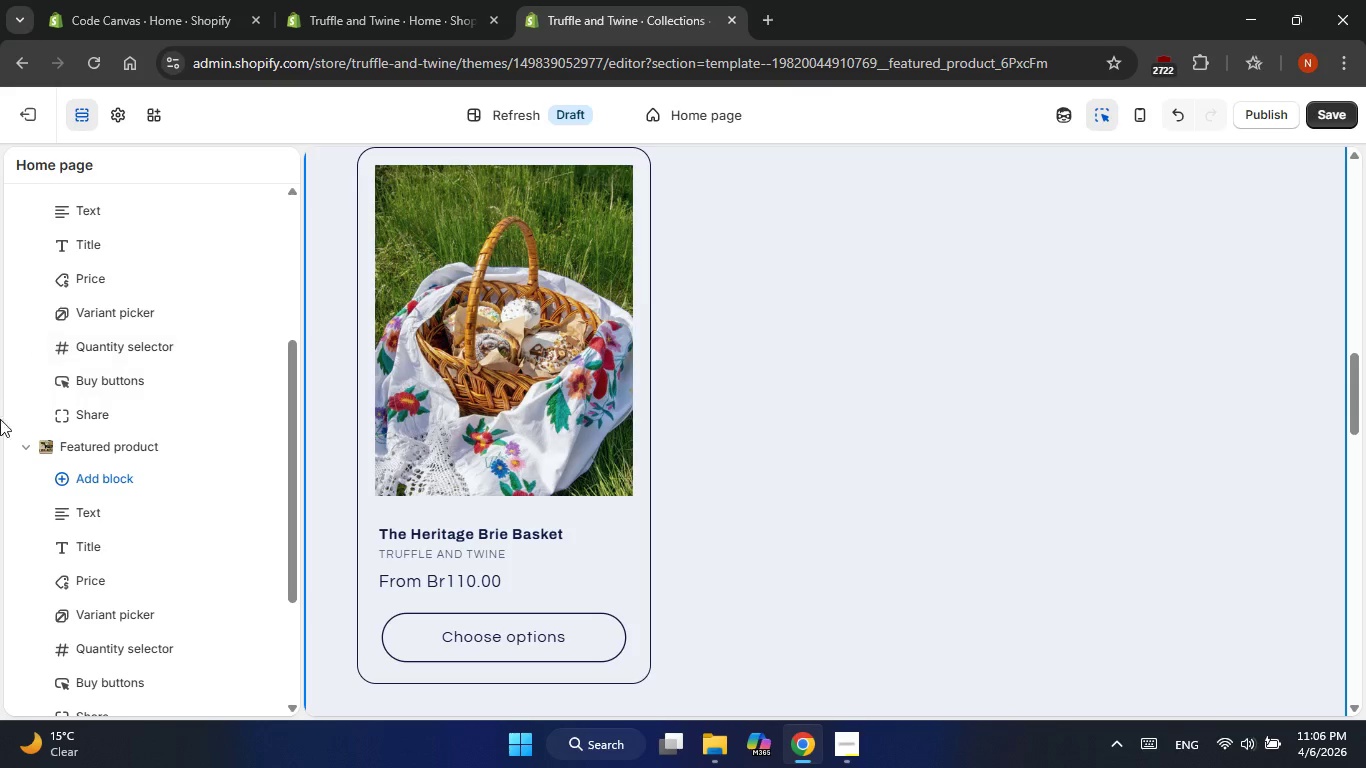 
left_click([19, 448])
 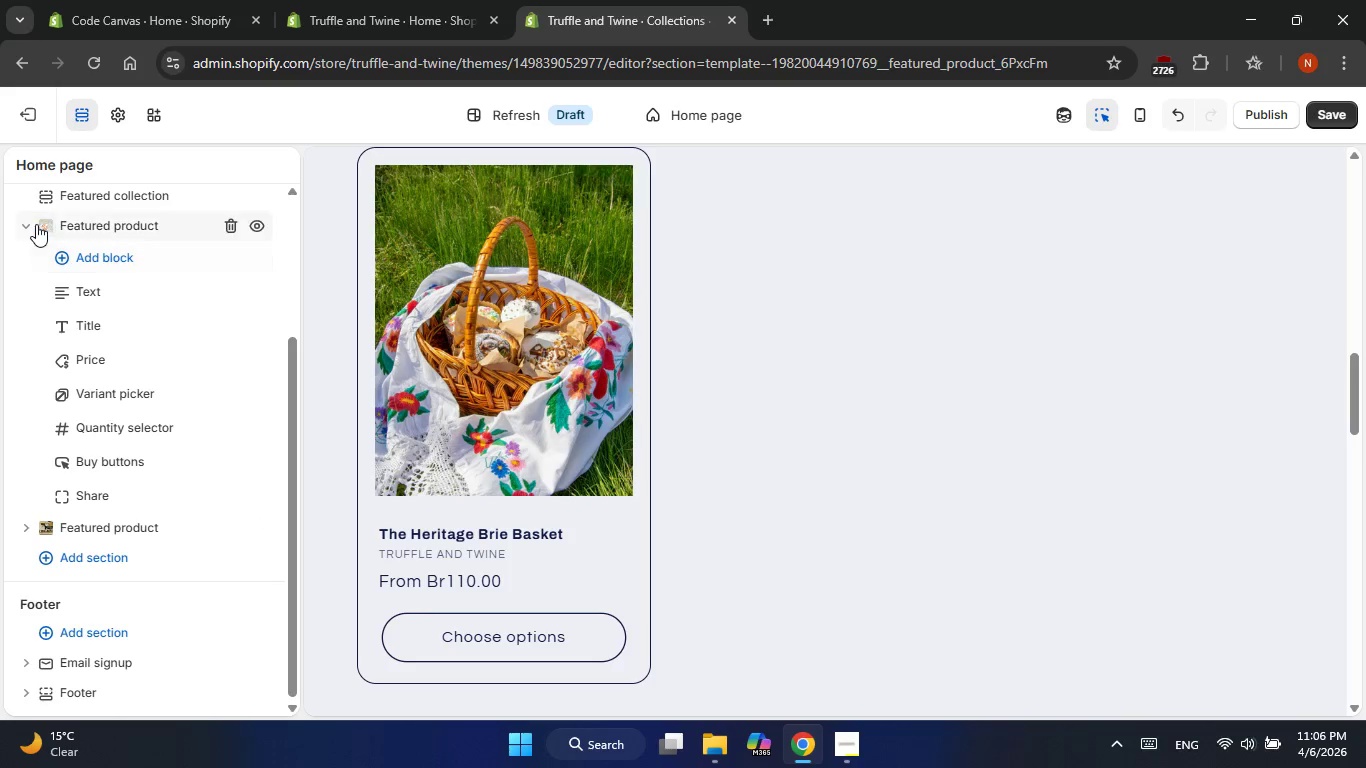 
left_click([20, 229])
 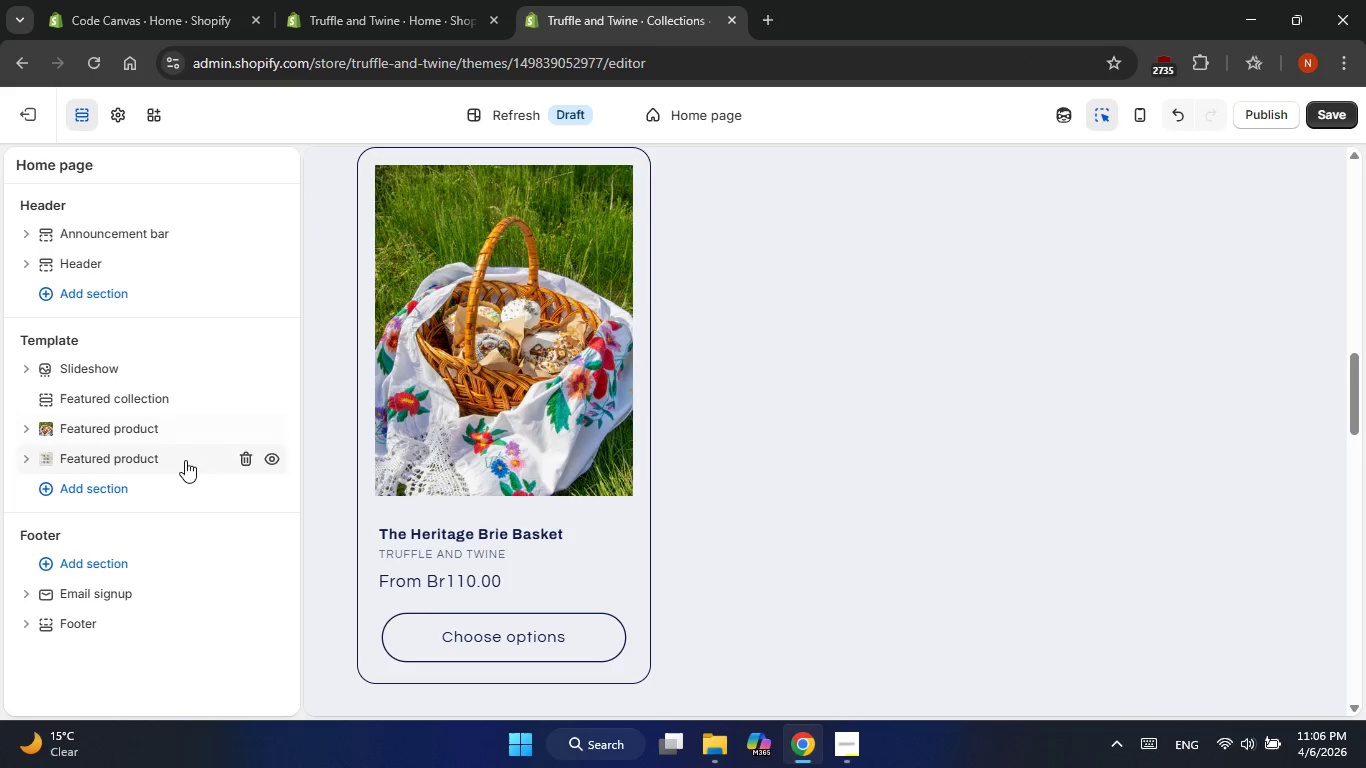 
left_click([245, 427])
 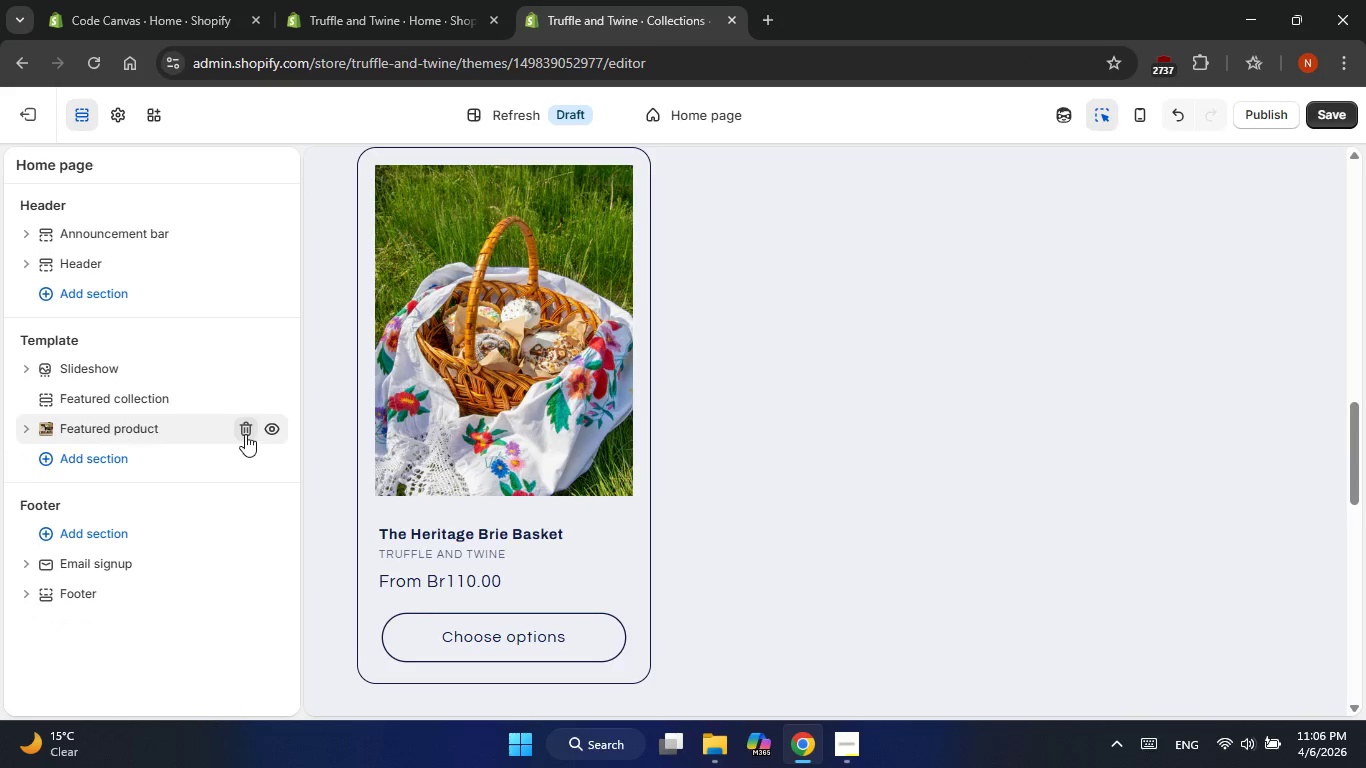 
left_click([245, 432])
 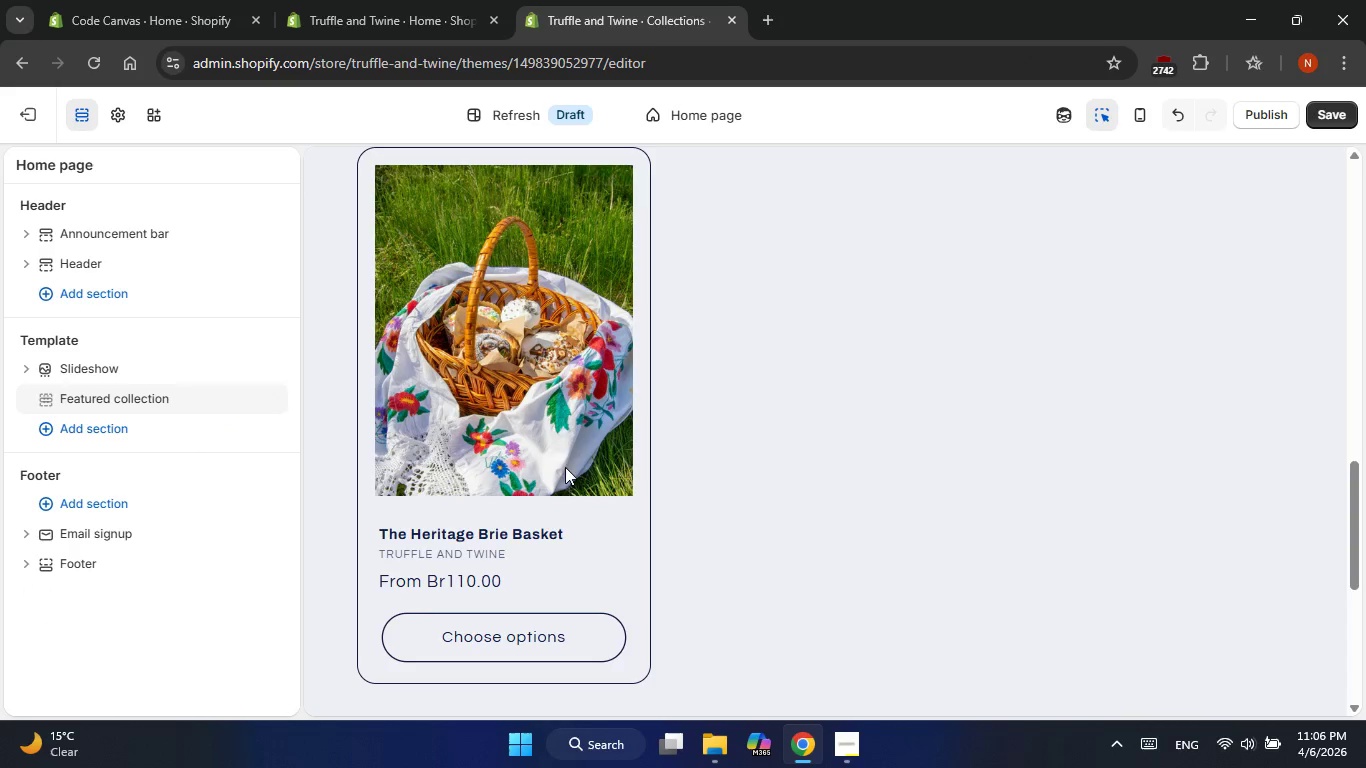 
left_click([899, 511])
 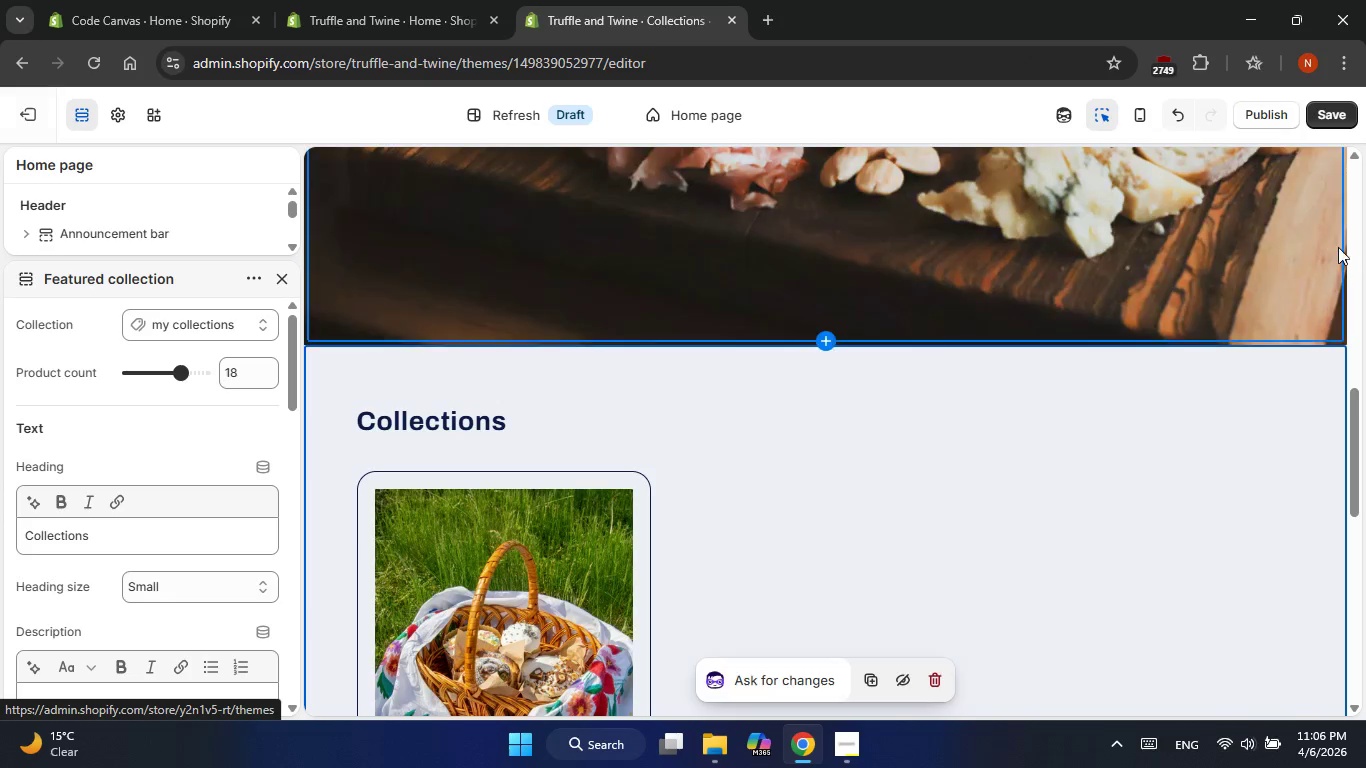 
left_click([1331, 119])
 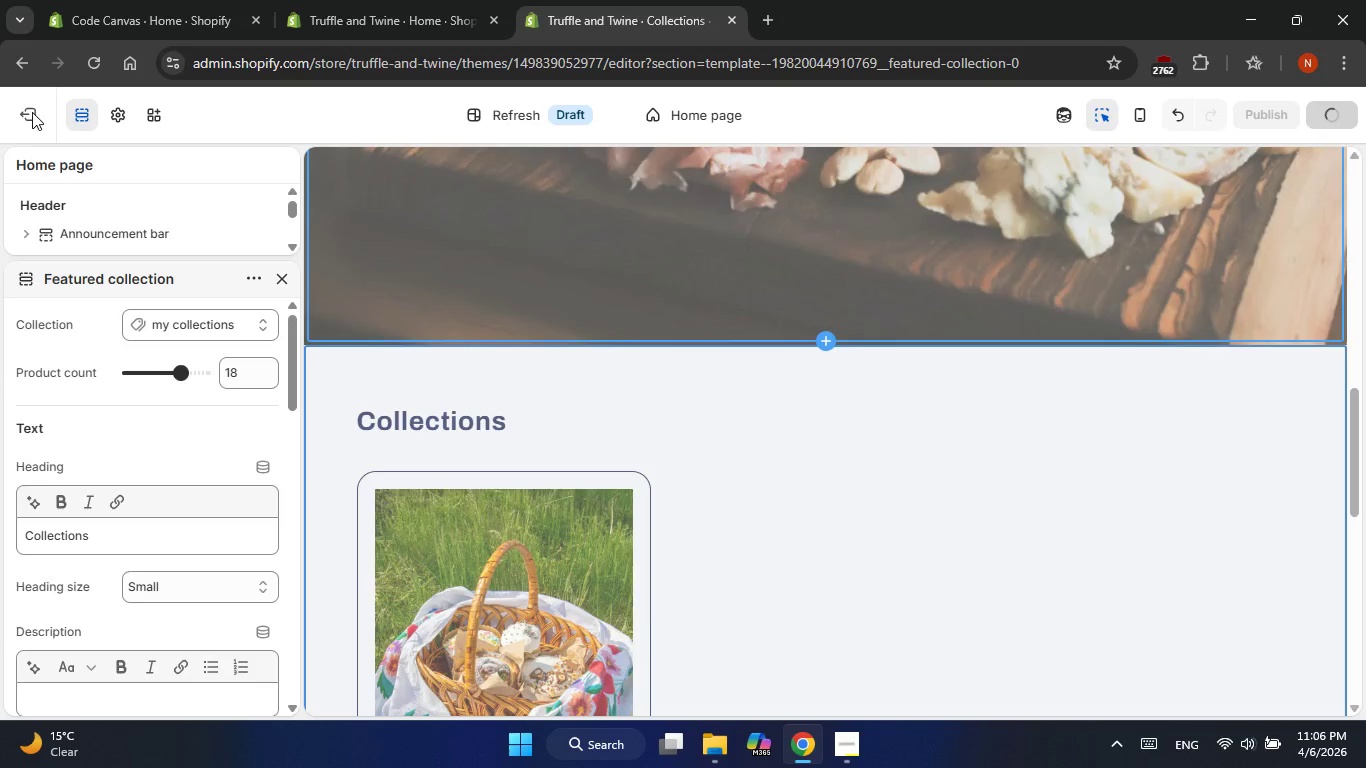 
left_click([31, 112])
 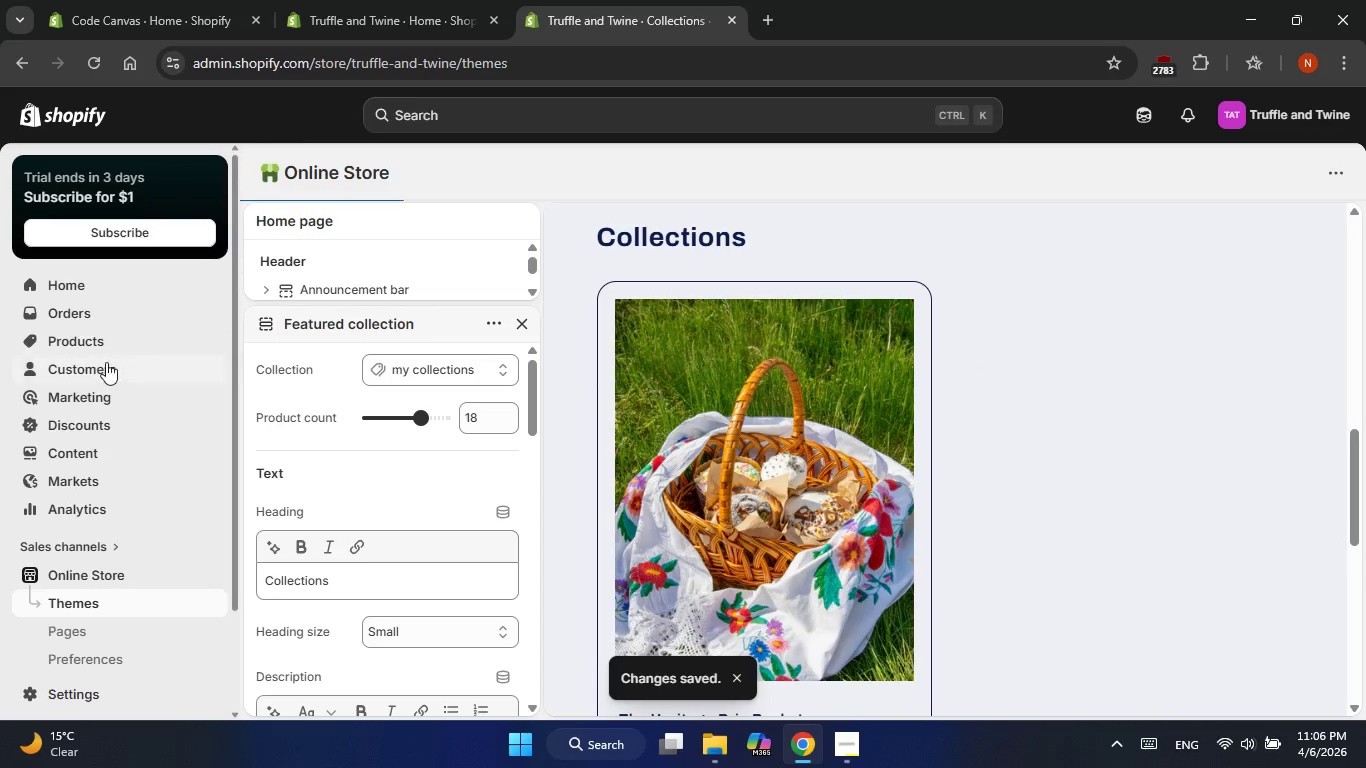 
left_click([104, 340])
 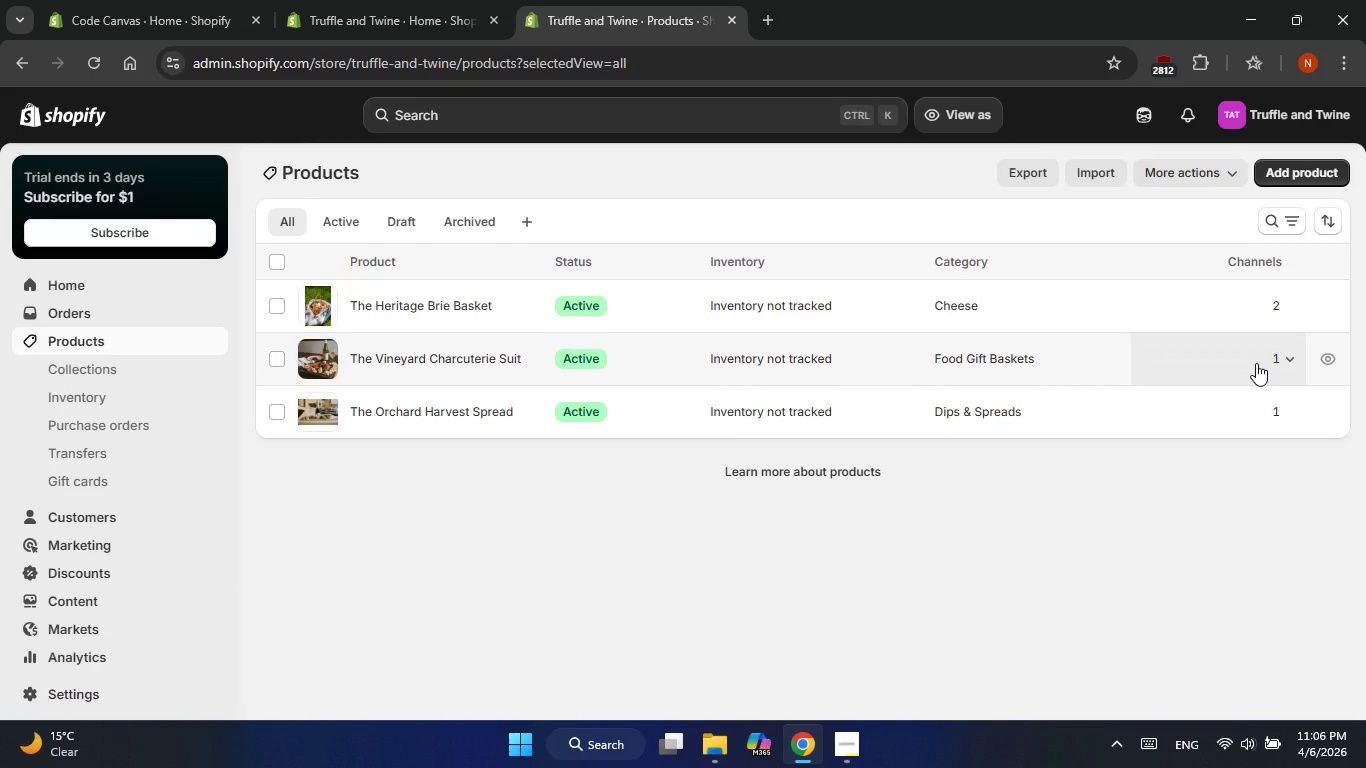 
wait(6.06)
 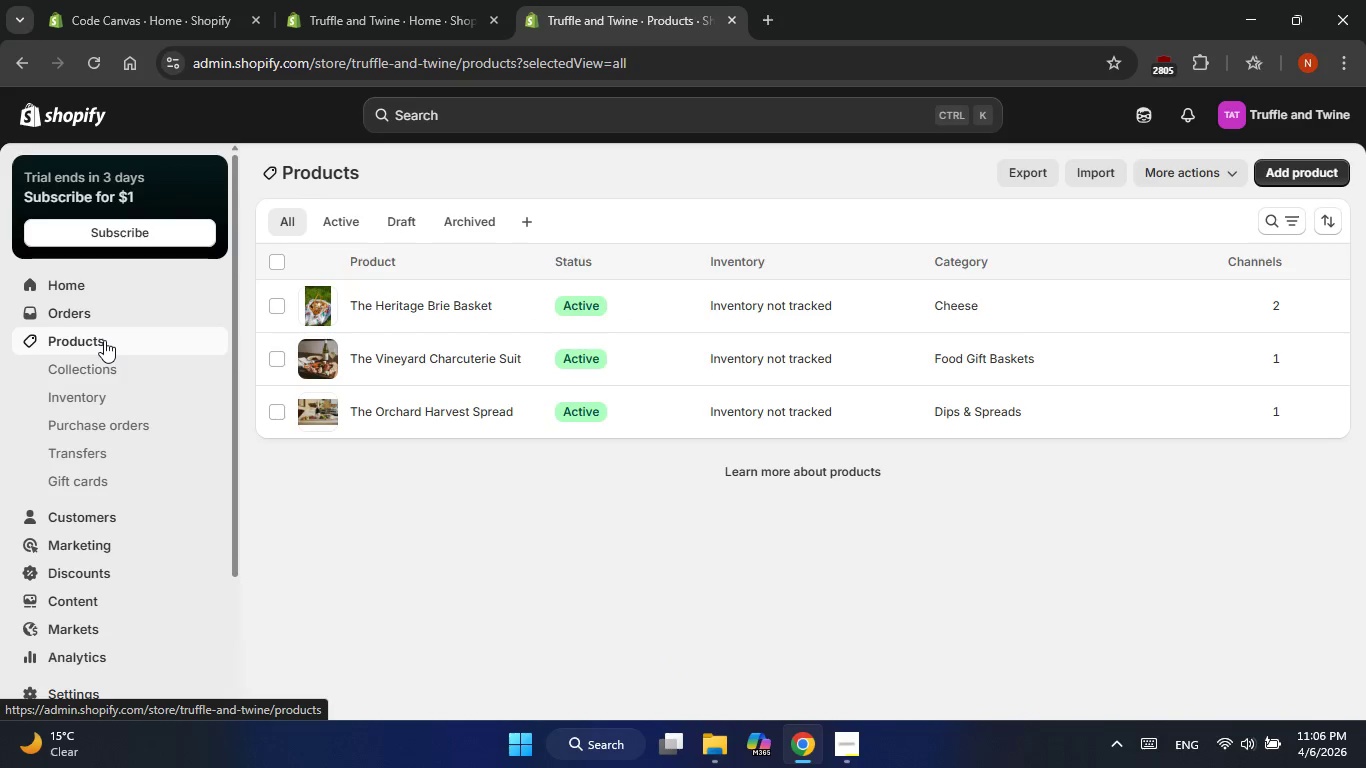 
left_click([1283, 354])
 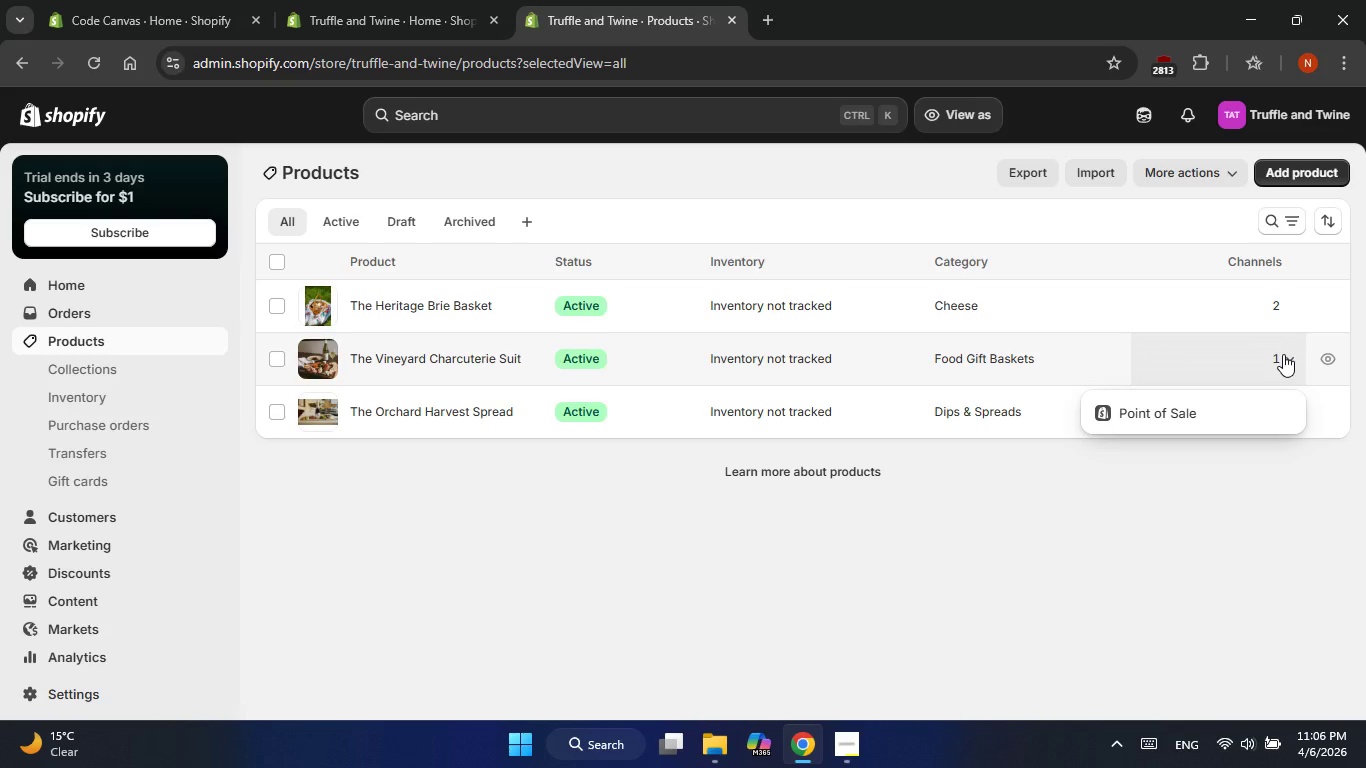 
left_click([1283, 354])
 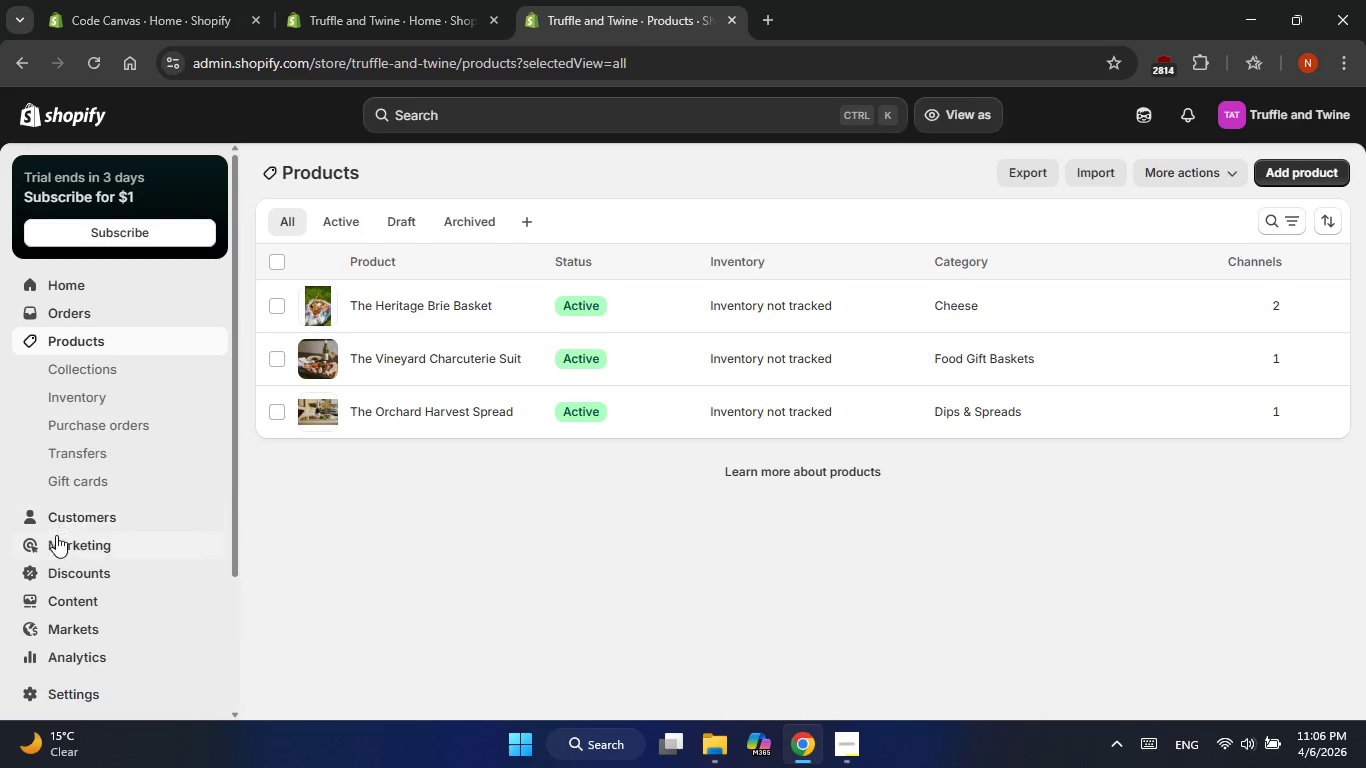 
mouse_move([84, 596])
 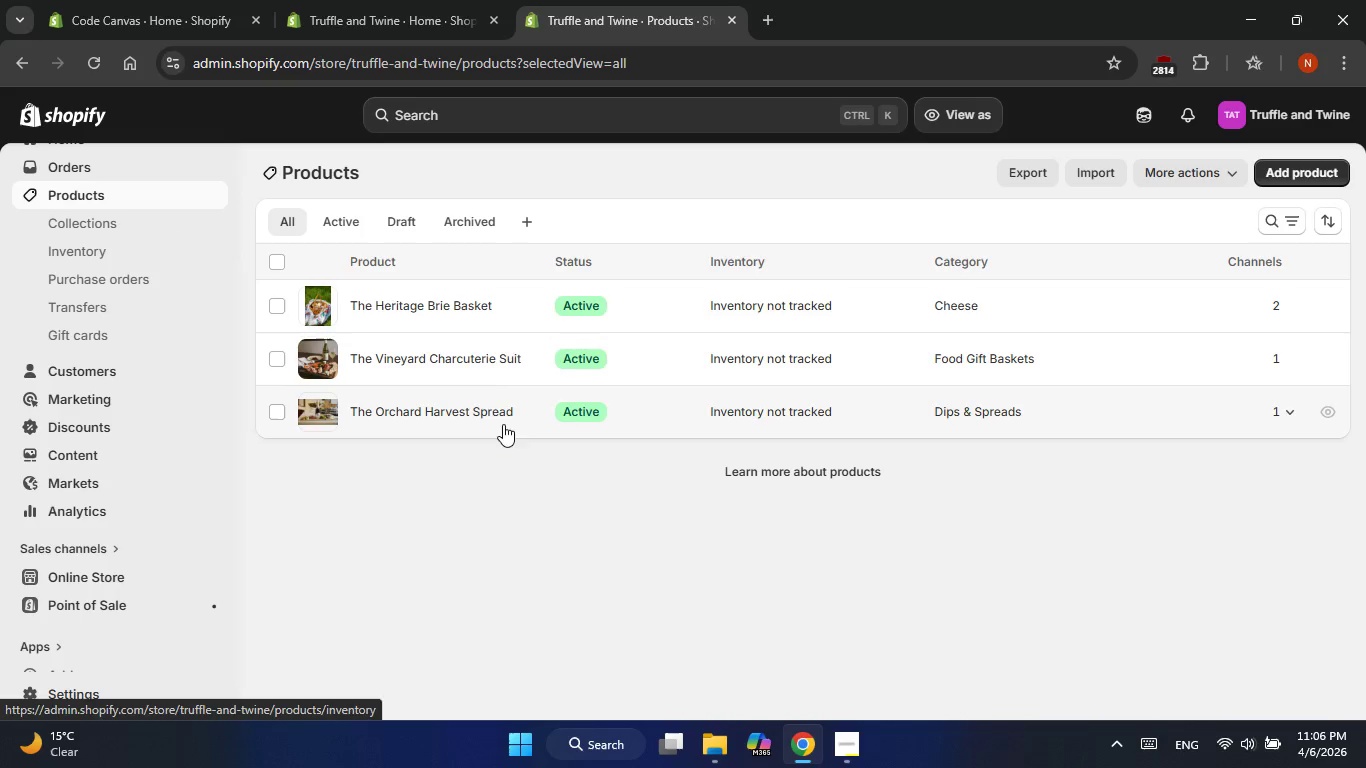 
left_click([463, 354])
 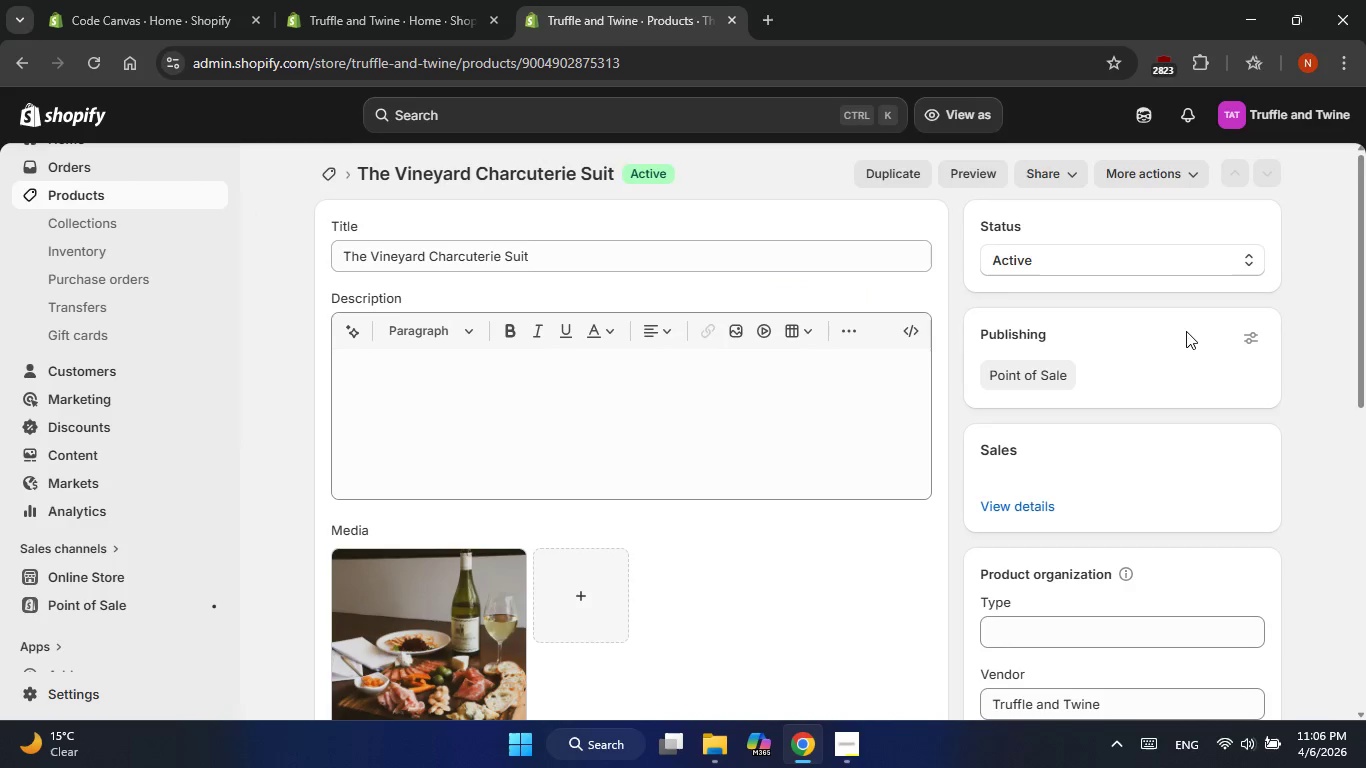 
left_click([1251, 338])
 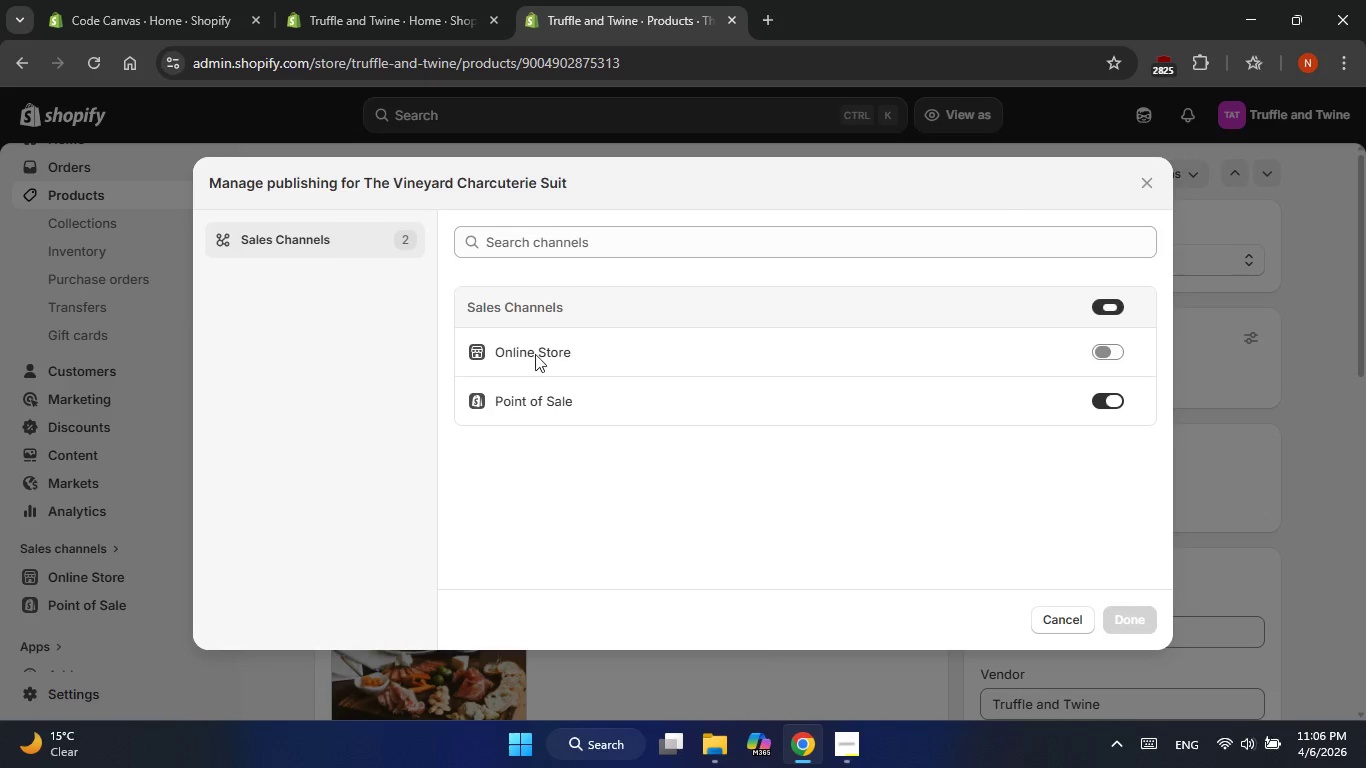 
left_click([530, 343])
 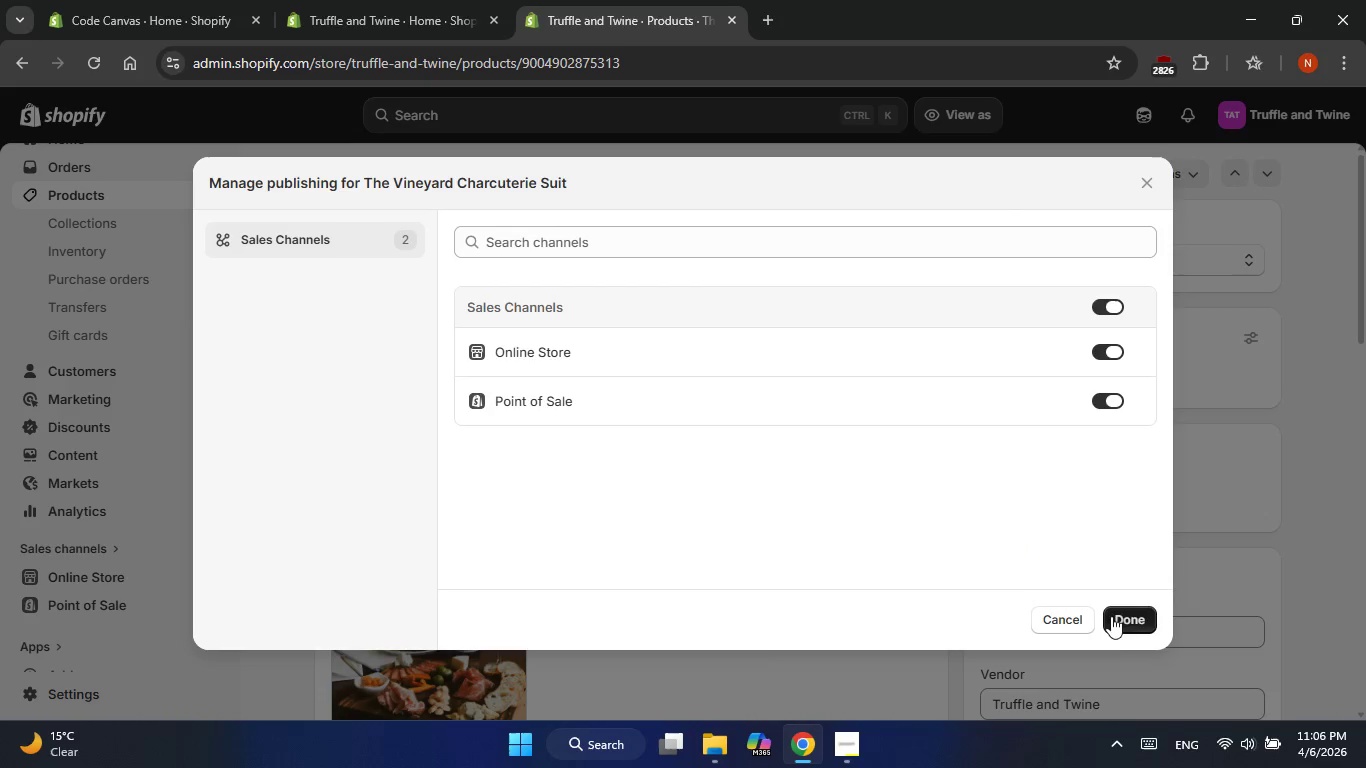 
left_click([1114, 626])
 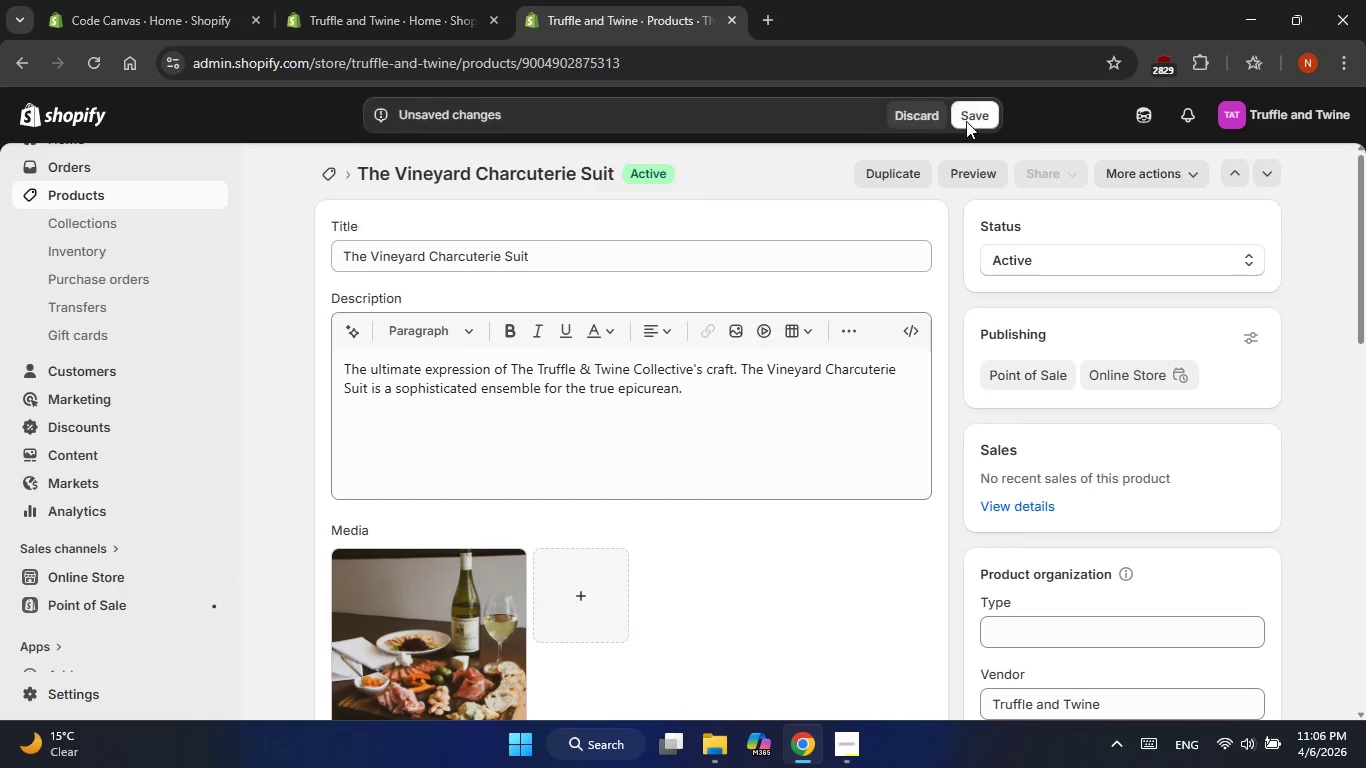 
left_click([966, 121])
 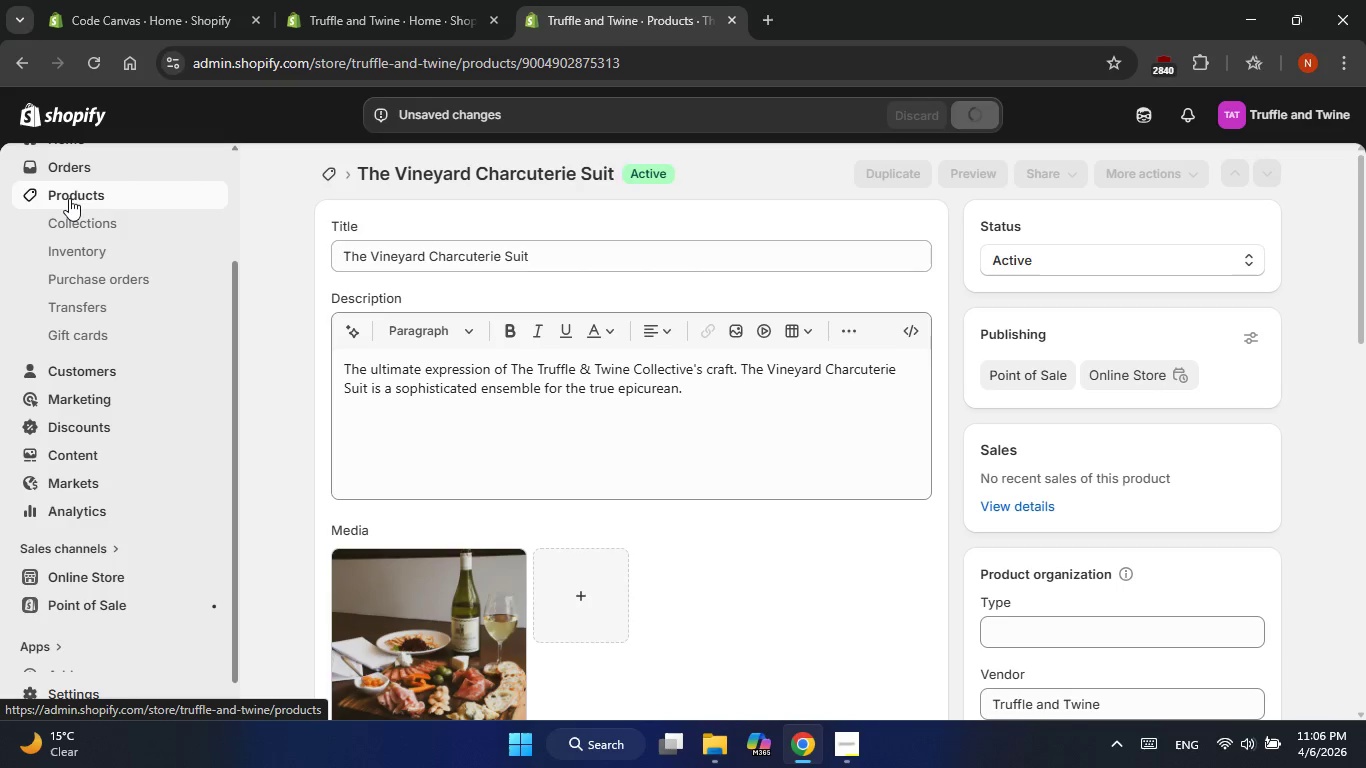 
left_click([69, 198])
 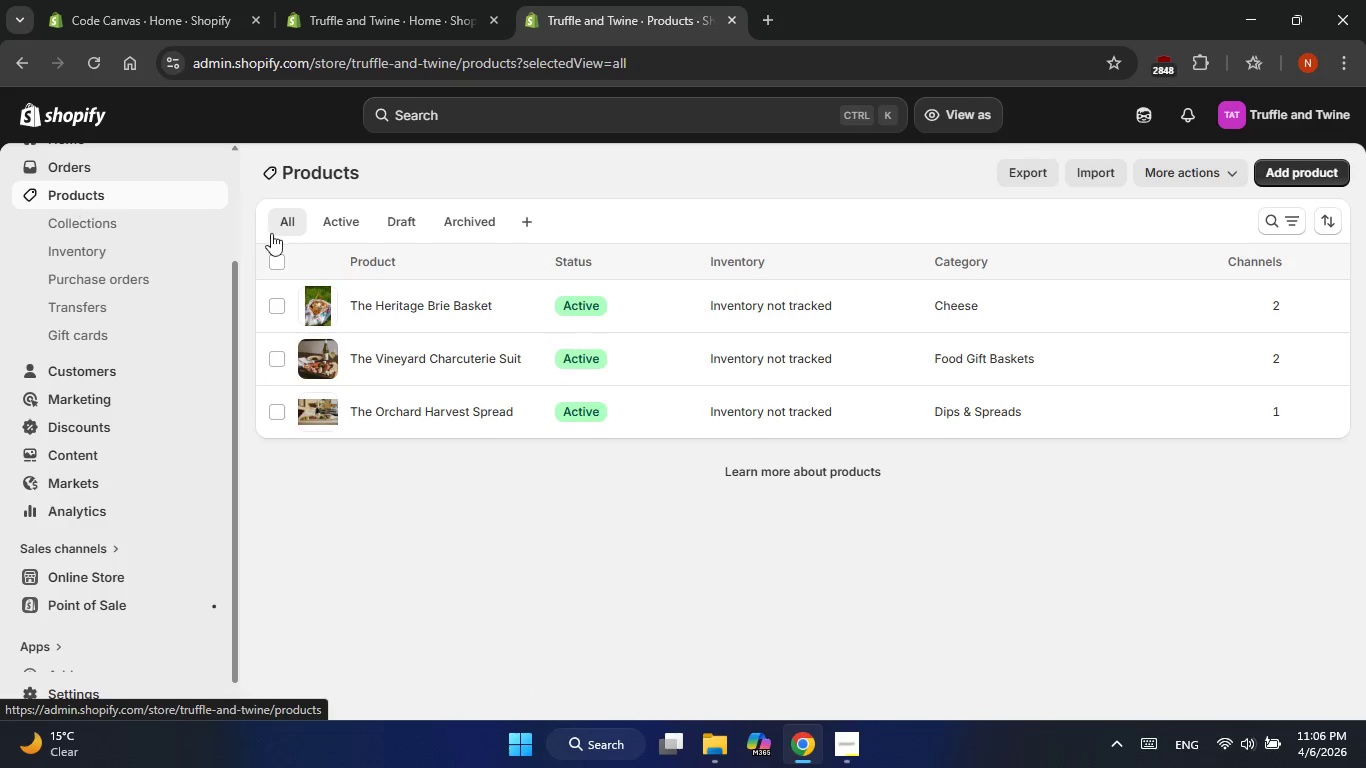 
left_click([460, 402])
 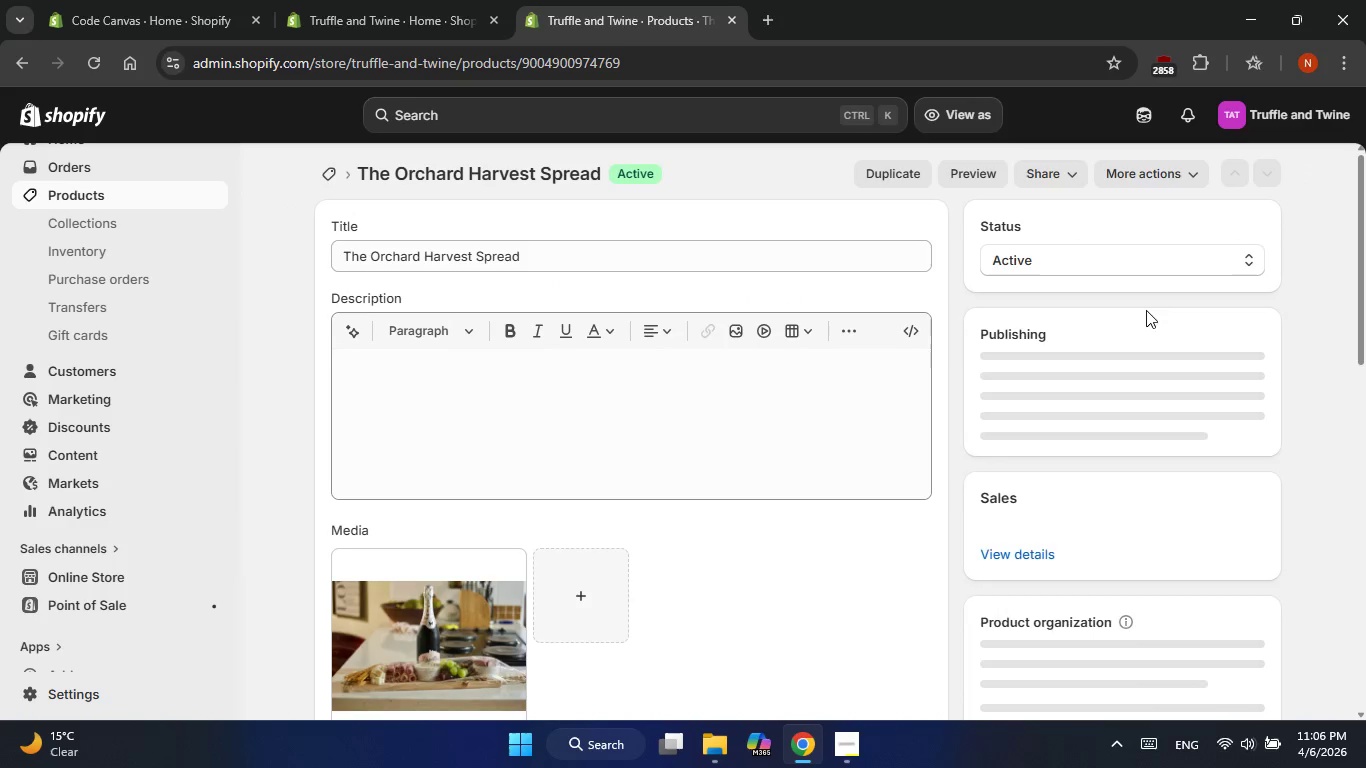 
left_click([1258, 343])
 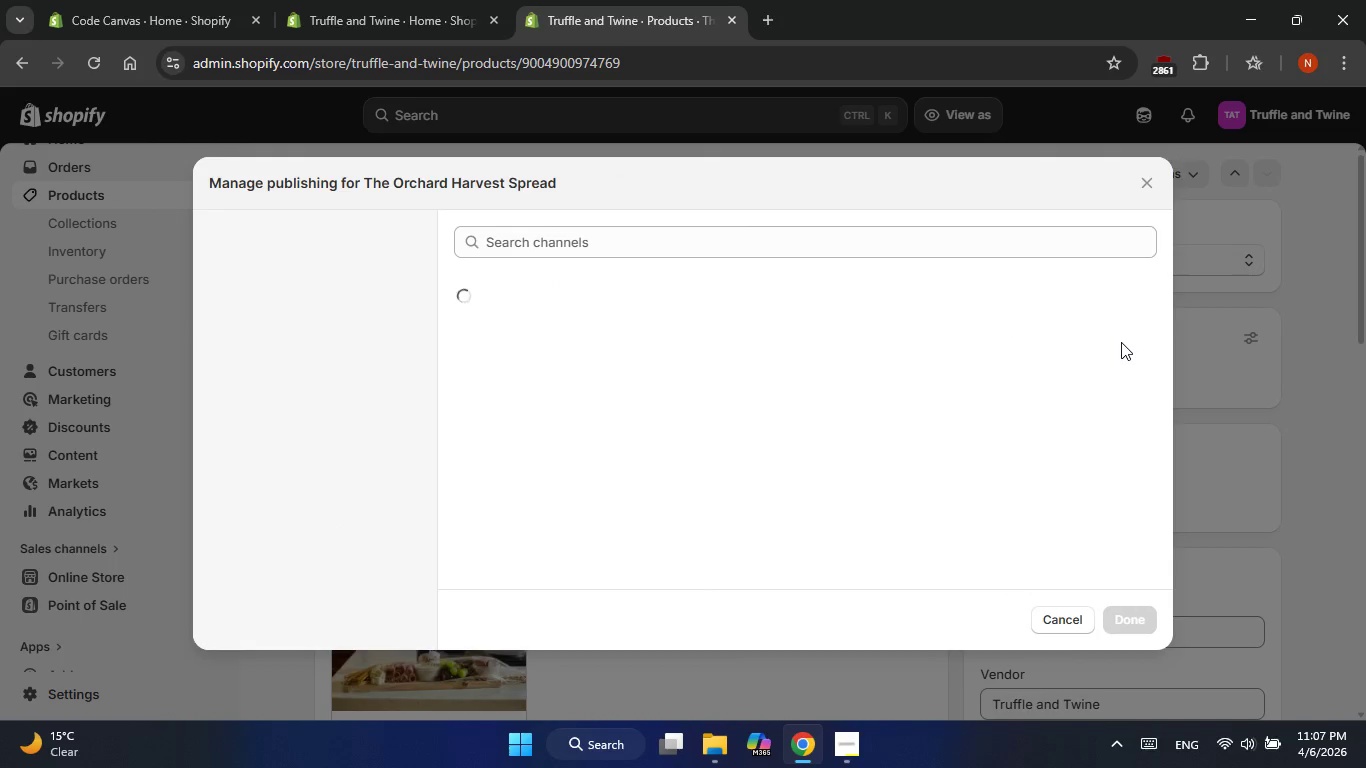 
left_click([1105, 355])
 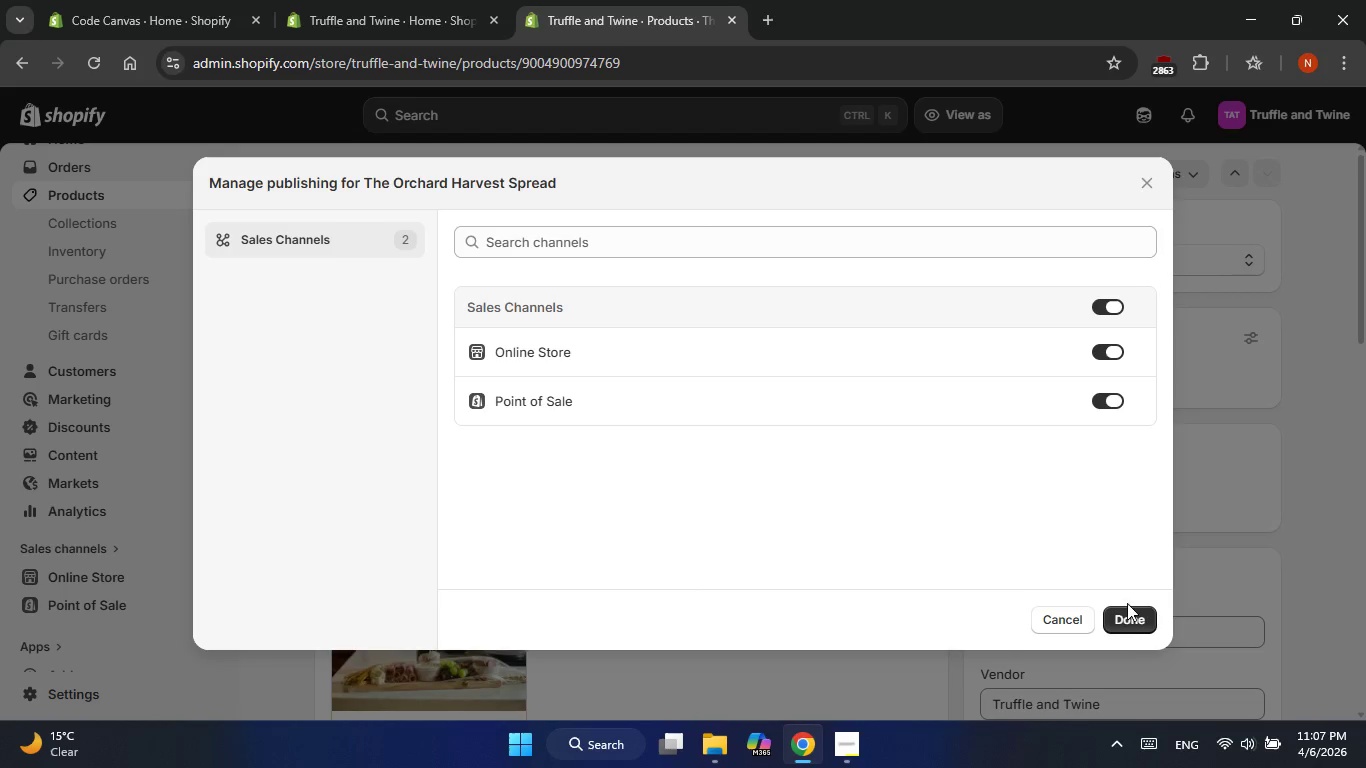 
left_click([1127, 620])
 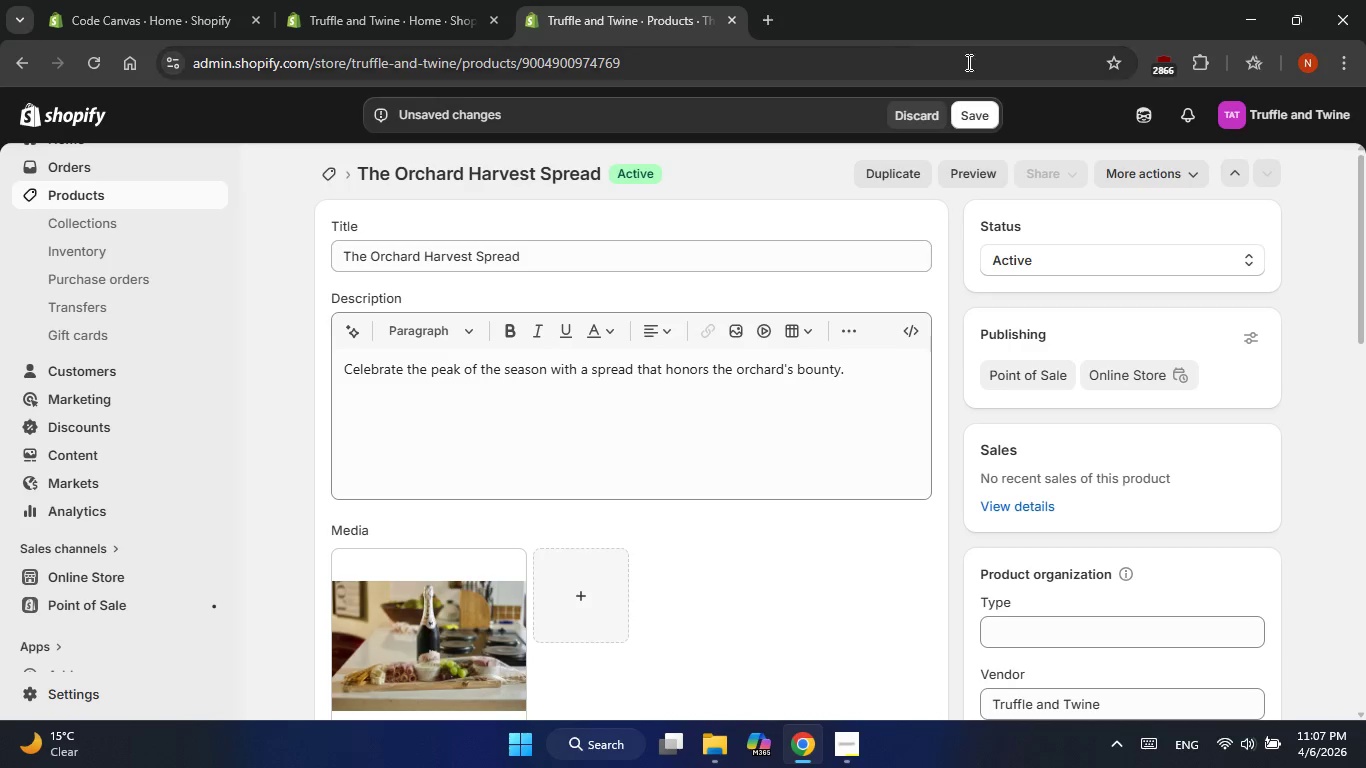 
left_click([968, 110])
 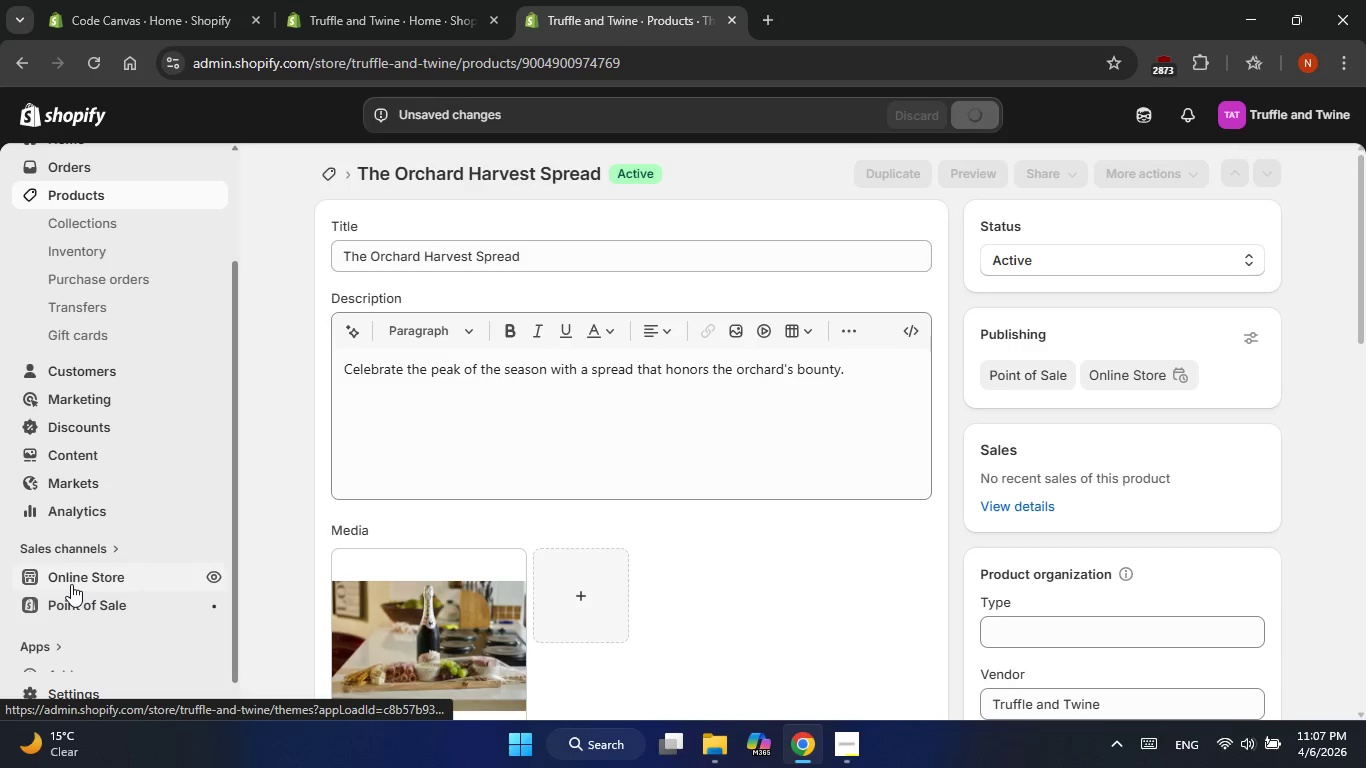 
left_click([71, 584])
 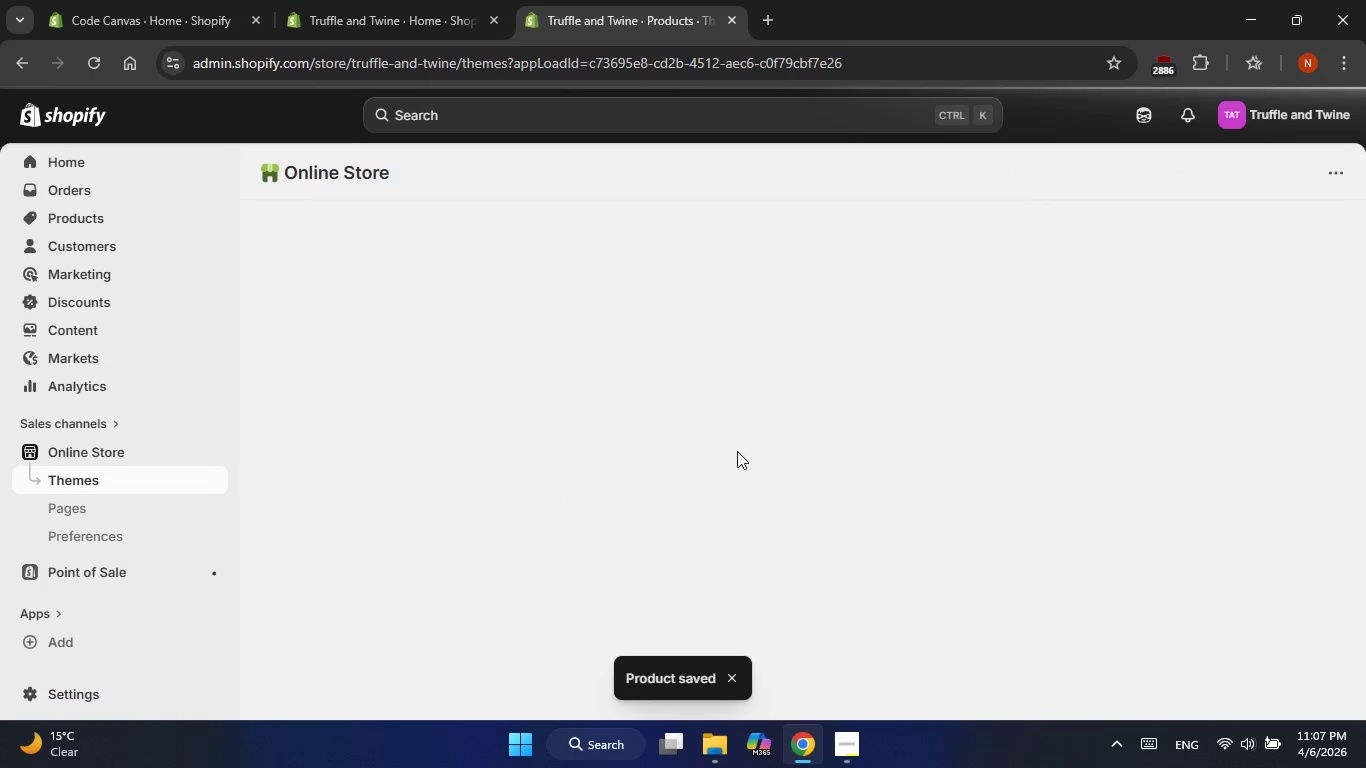 
scroll: coordinate [1073, 535], scroll_direction: down, amount: 12.0
 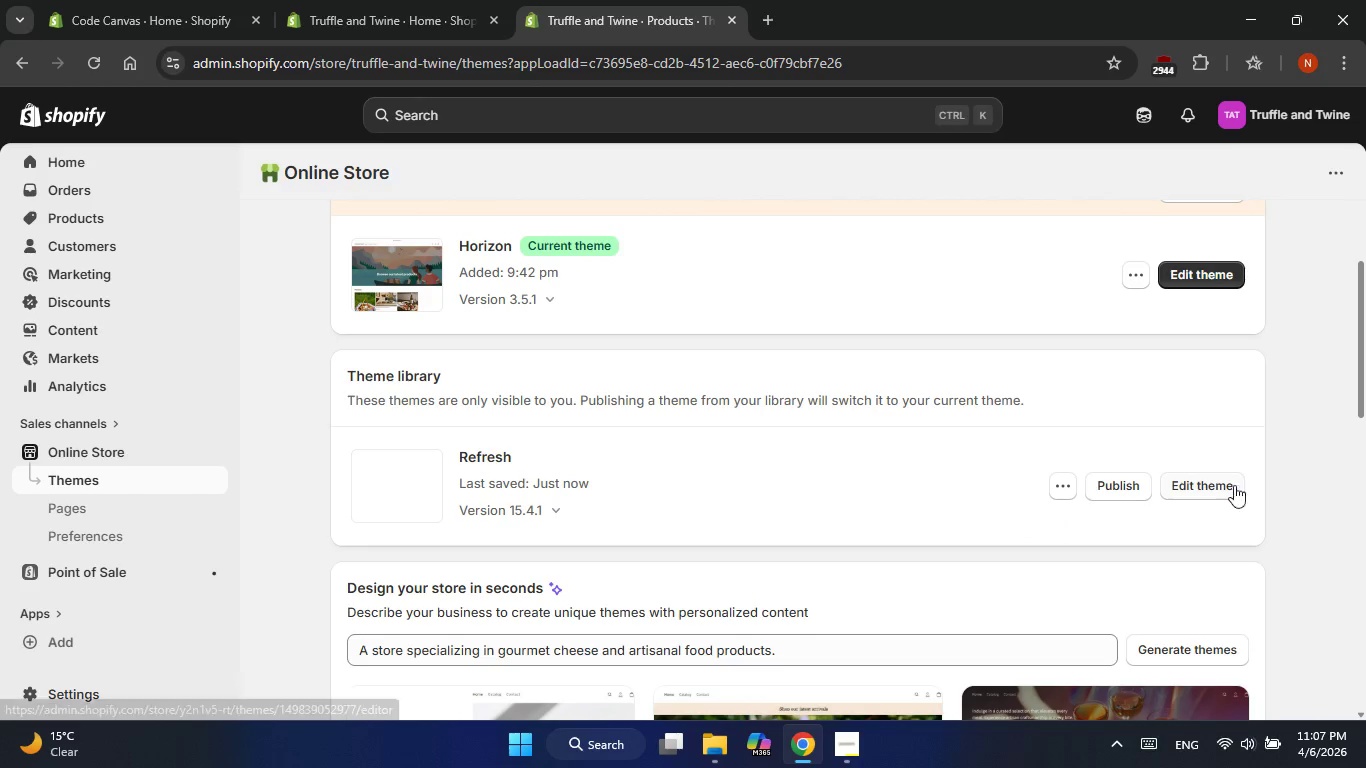 
left_click([1222, 488])
 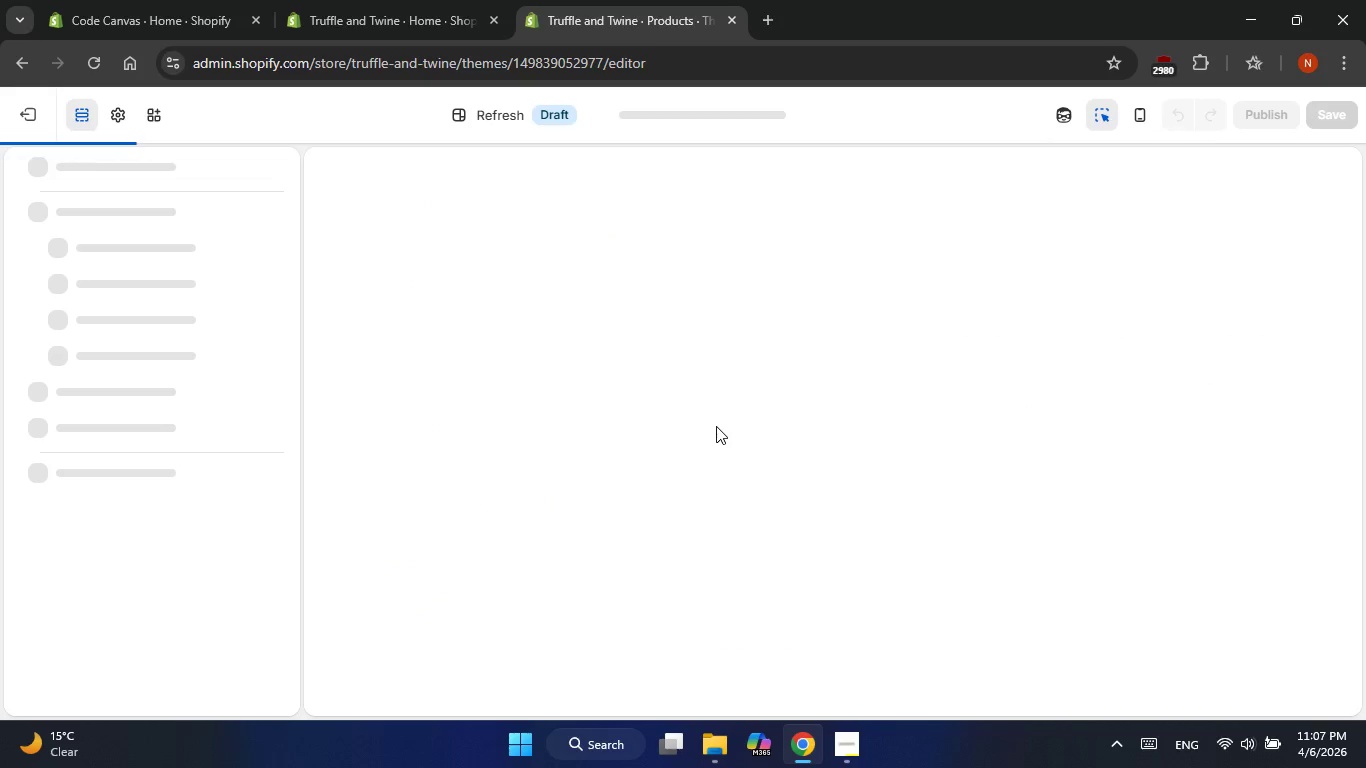 
scroll: coordinate [723, 423], scroll_direction: down, amount: 64.0
 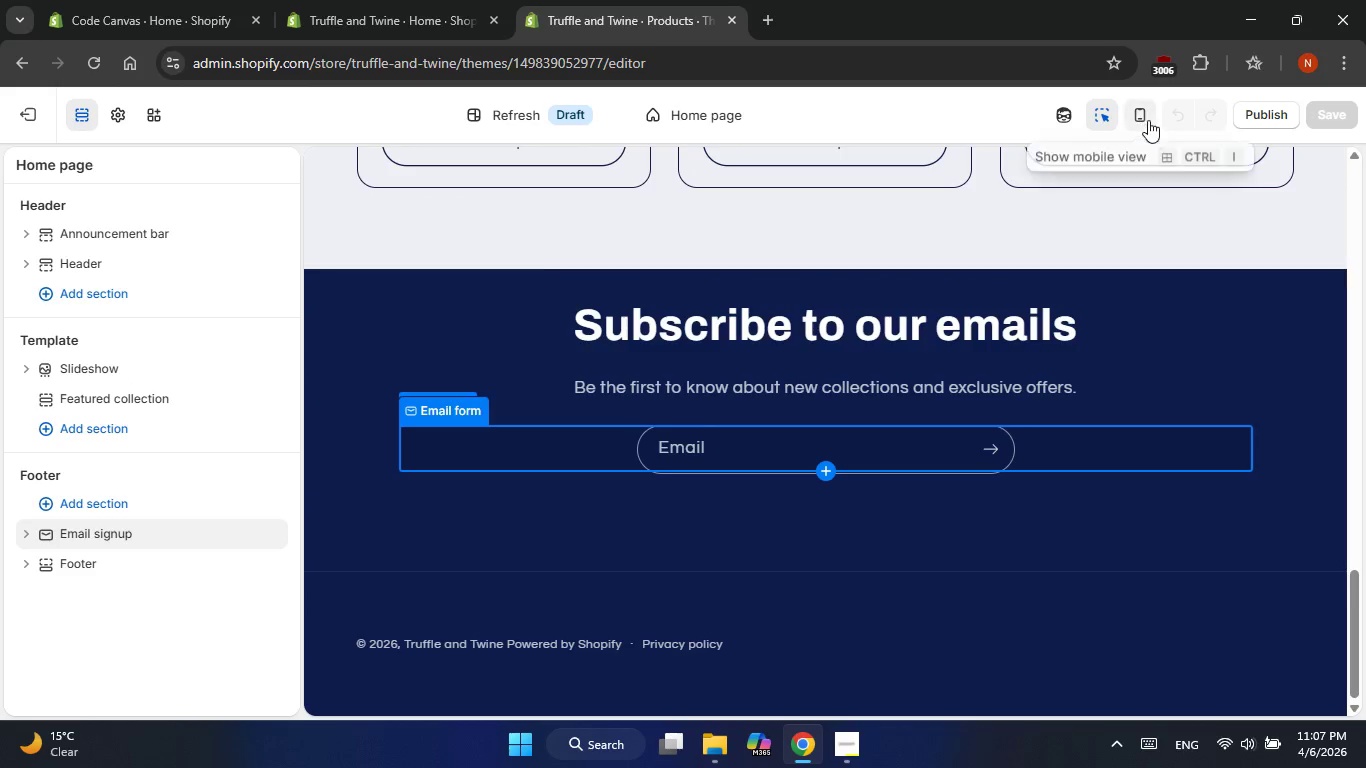 
left_click([1149, 120])
 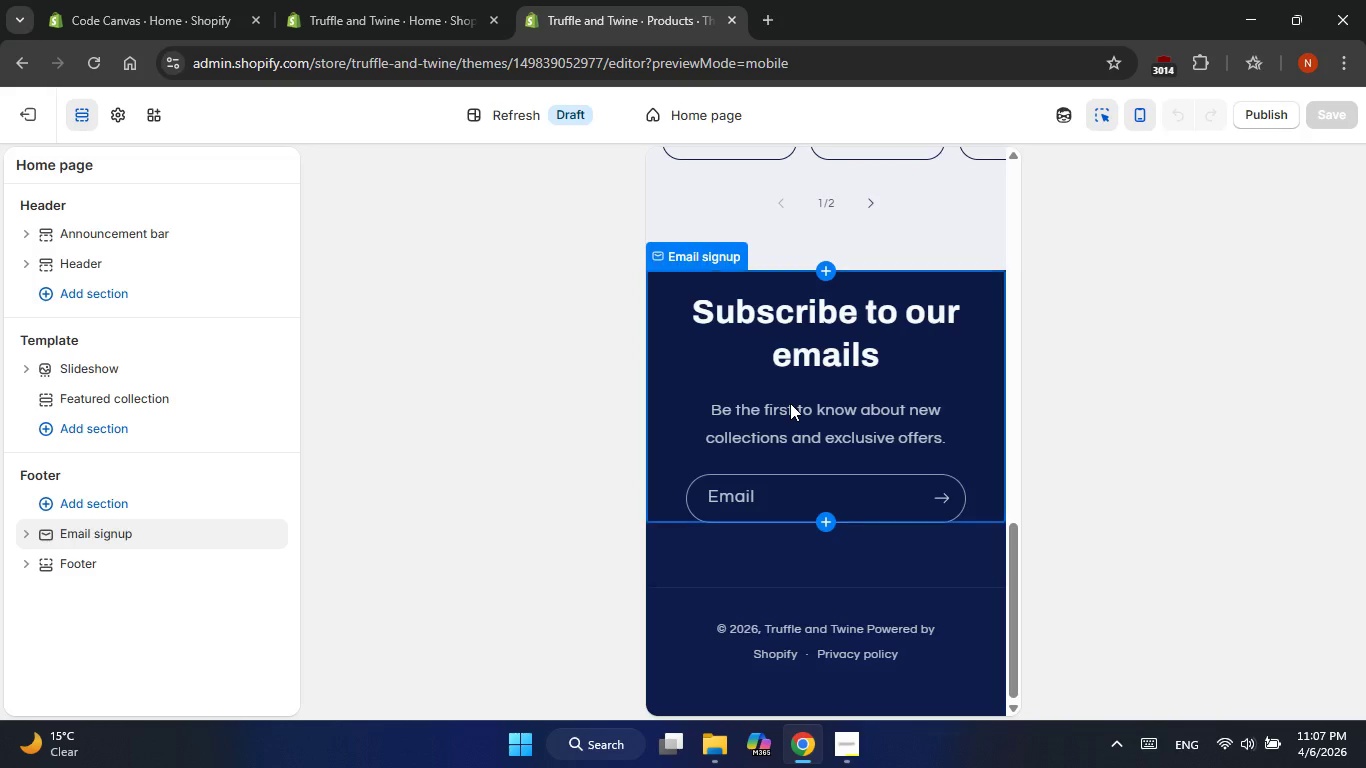 
scroll: coordinate [831, 456], scroll_direction: up, amount: 31.0
 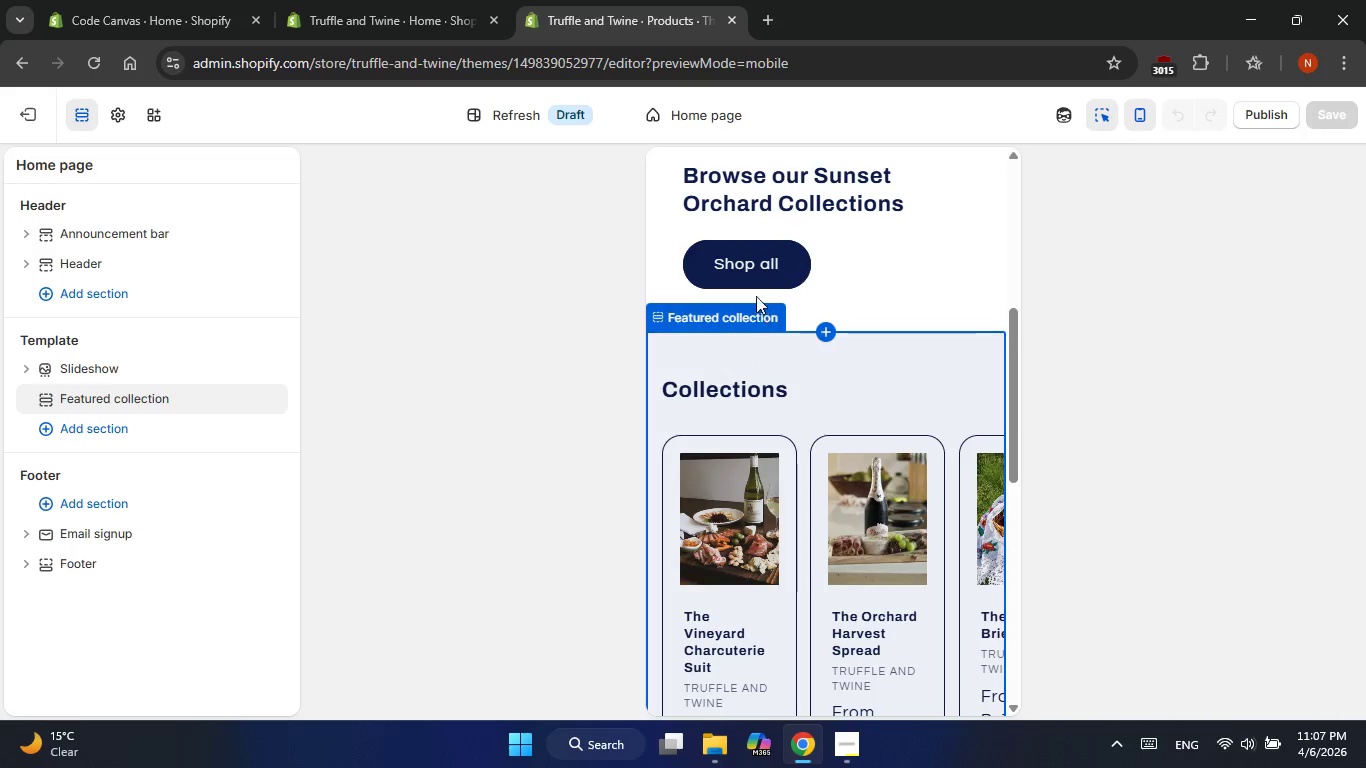 
left_click([744, 266])
 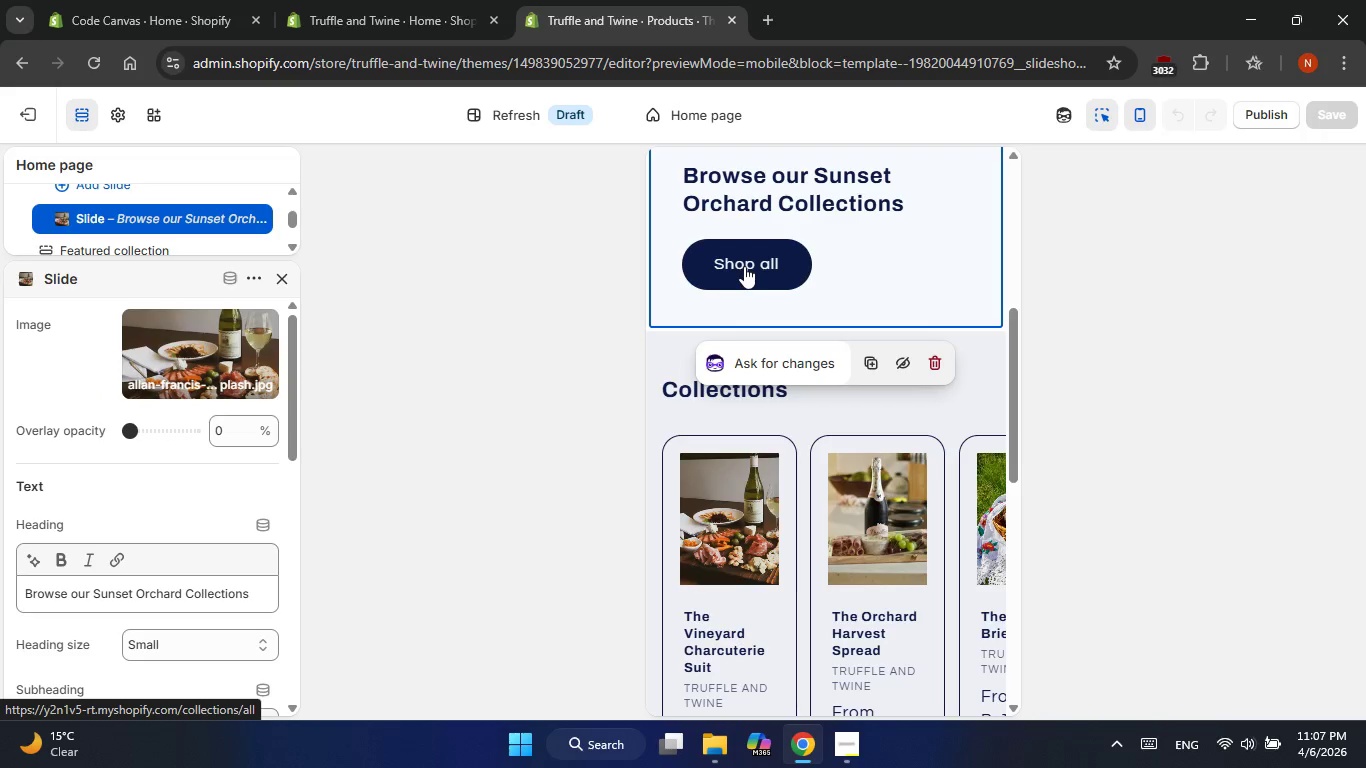 
scroll: coordinate [757, 354], scroll_direction: down, amount: 6.0
 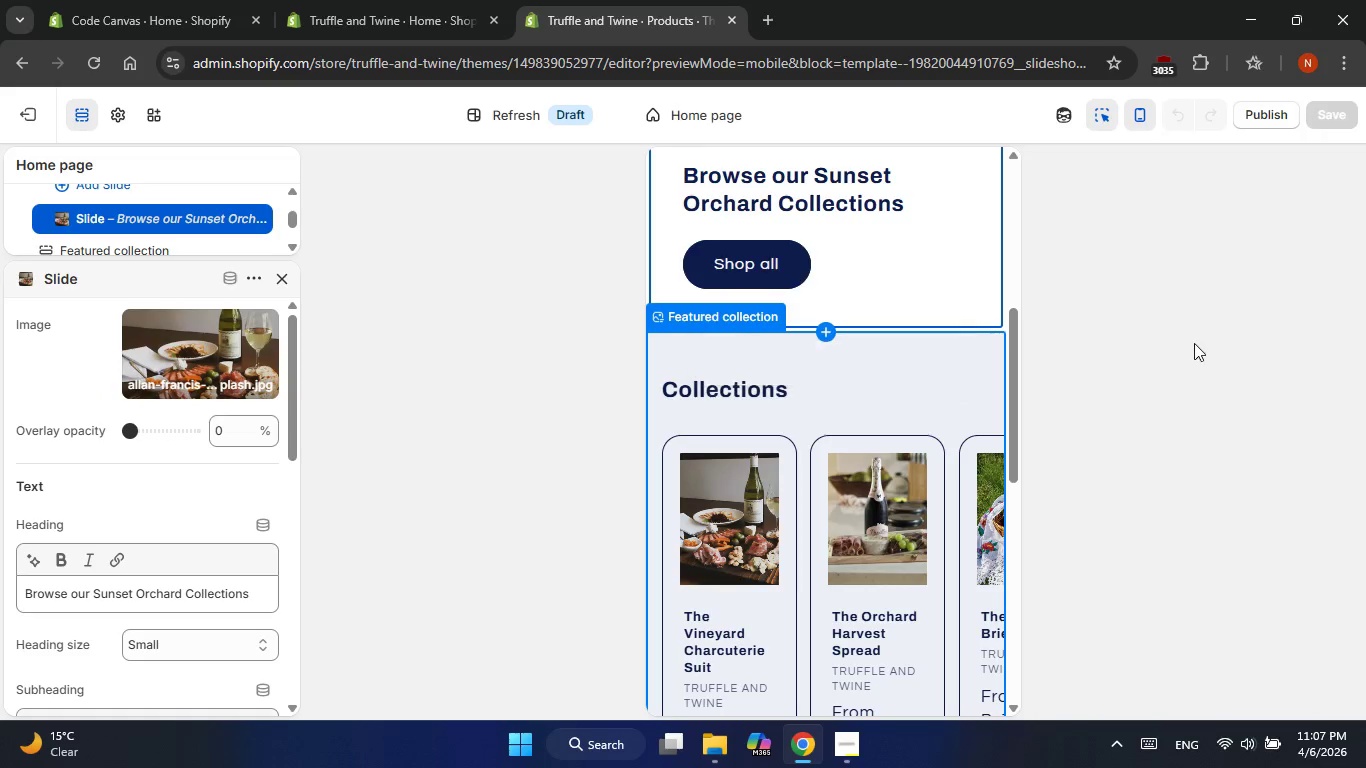 
left_click([1194, 343])
 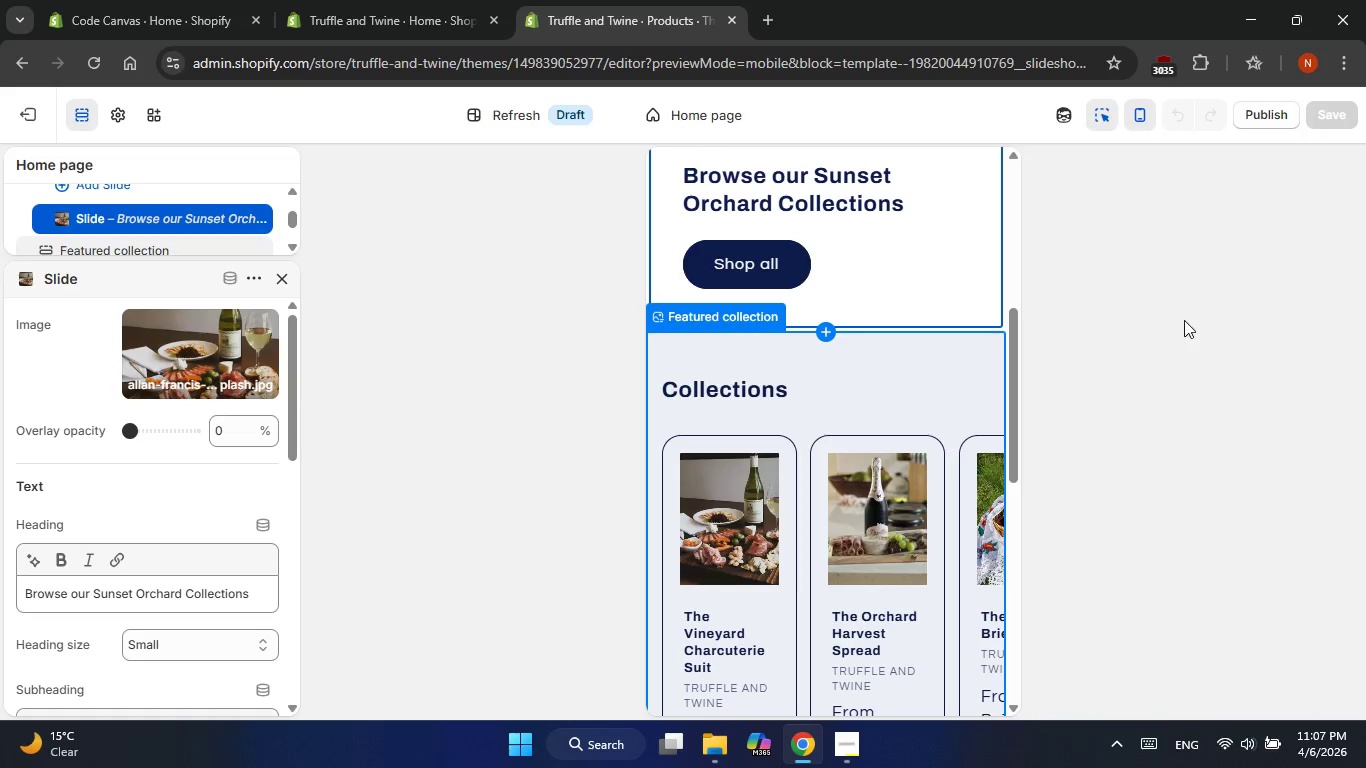 
left_click([1182, 314])
 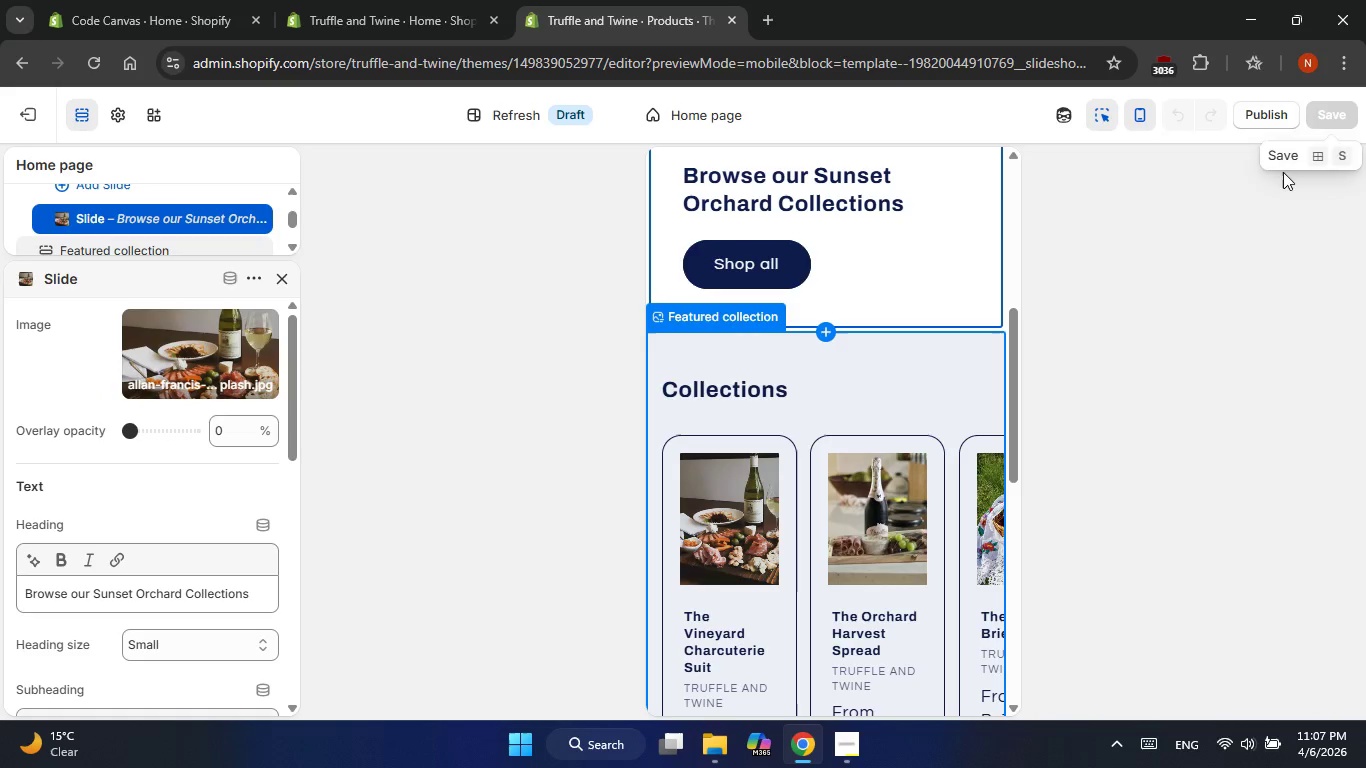 
left_click([1150, 403])
 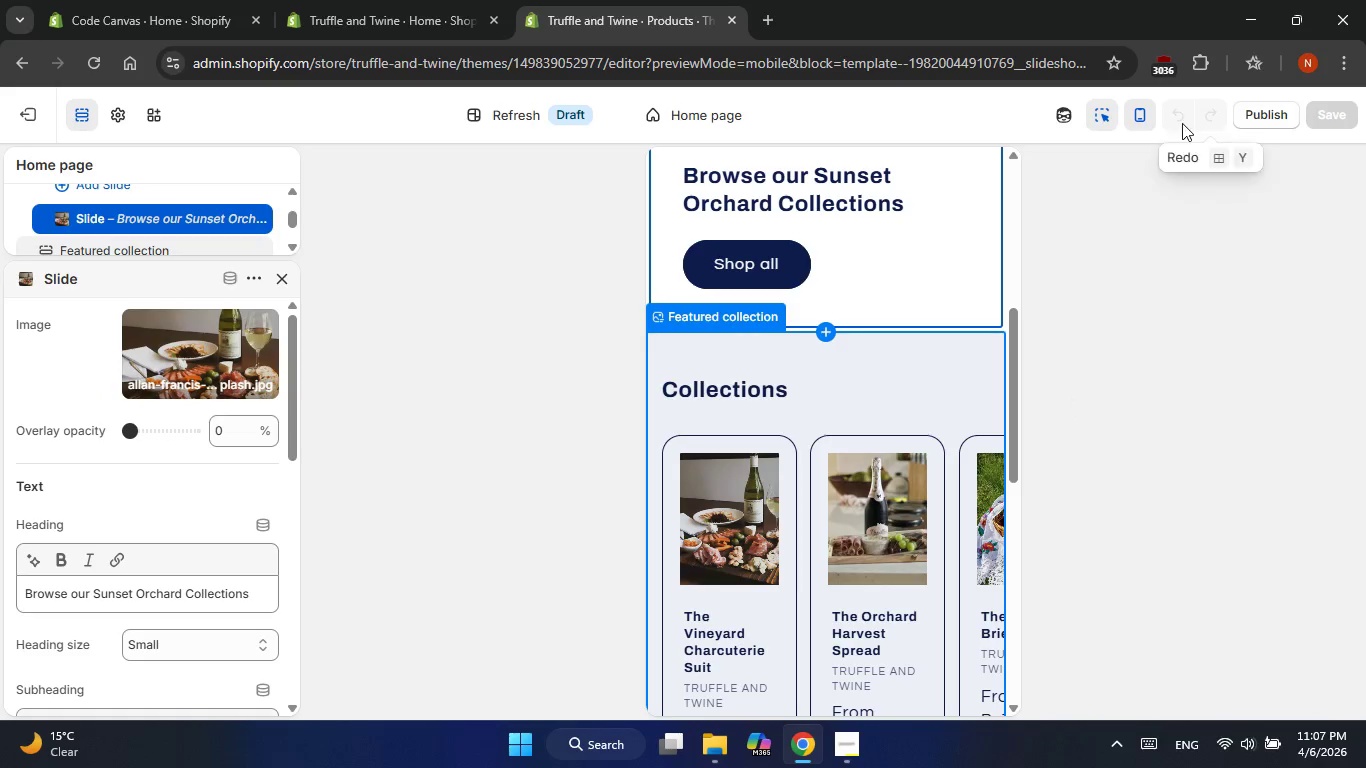 
left_click([1137, 120])
 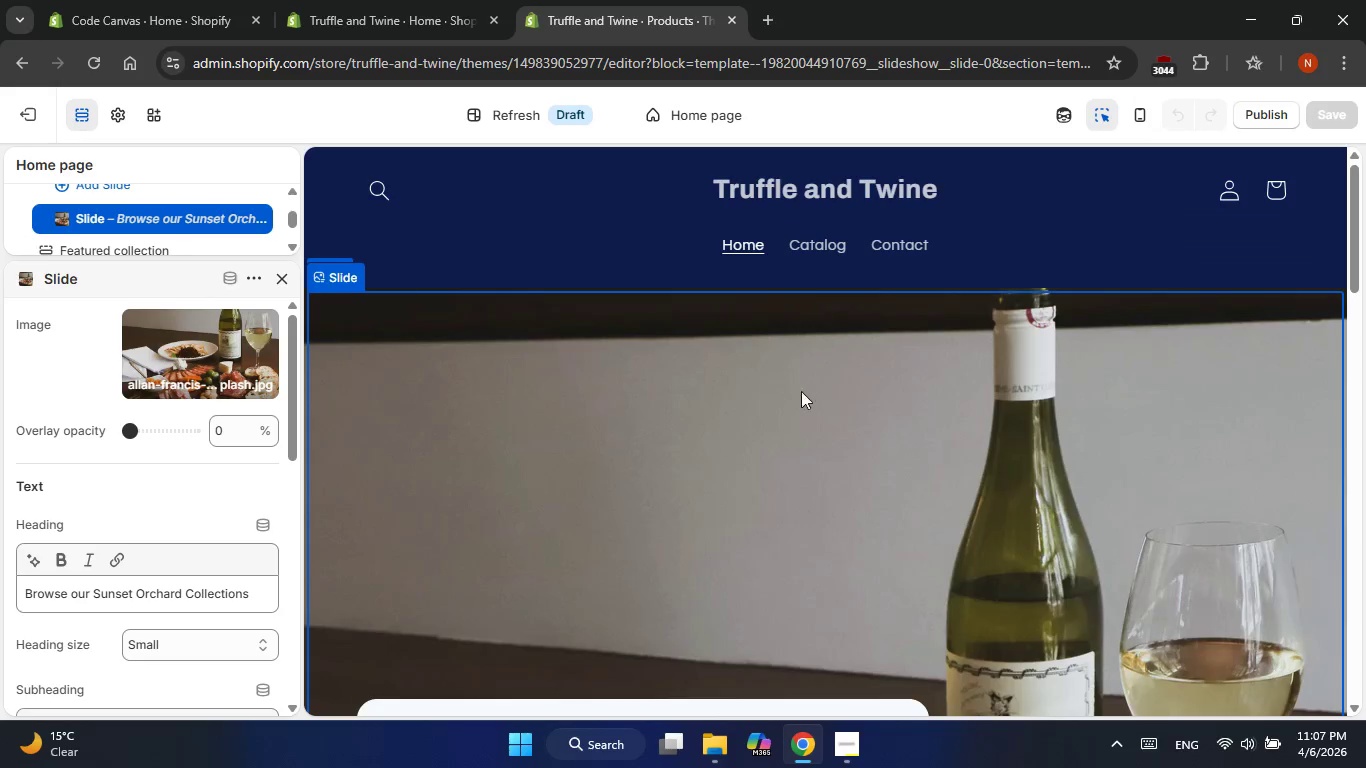 
scroll: coordinate [808, 398], scroll_direction: up, amount: 1.0
 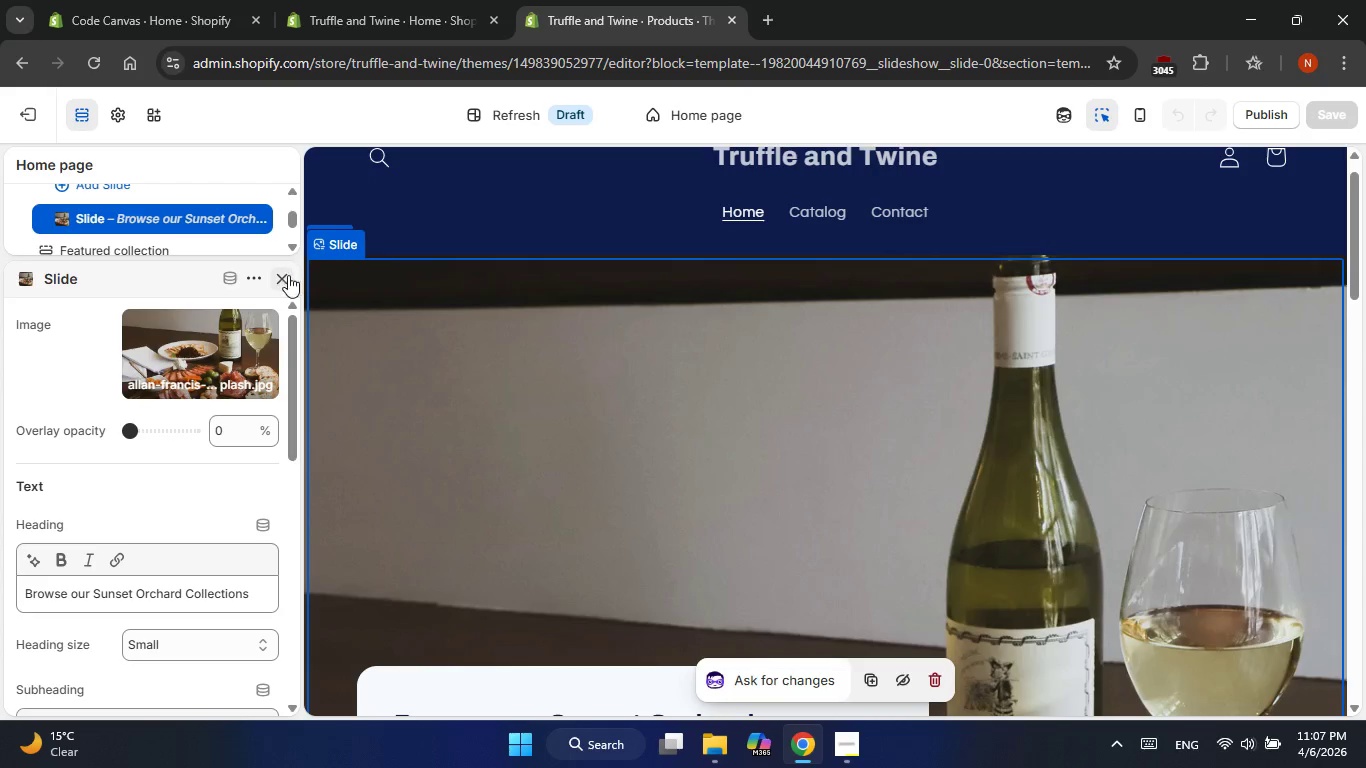 
left_click([288, 276])
 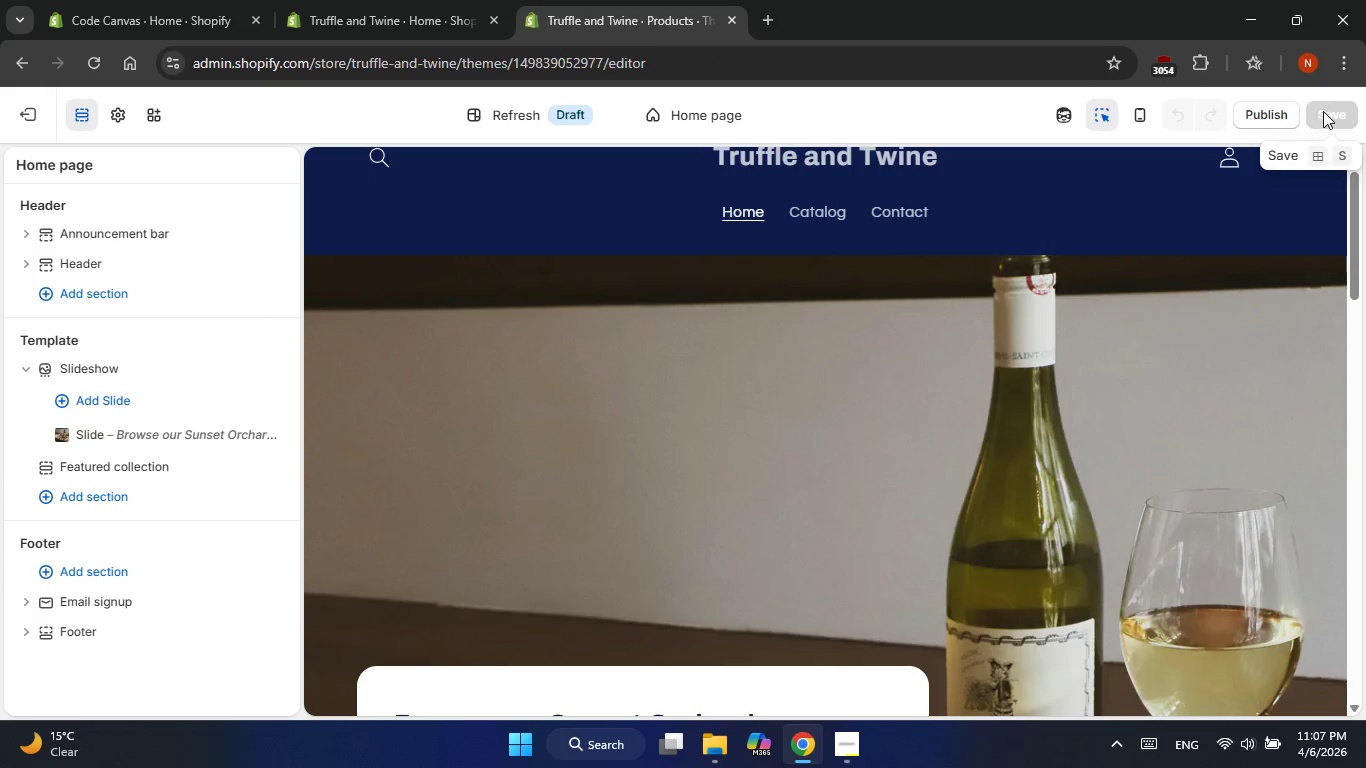 
left_click([1276, 117])
 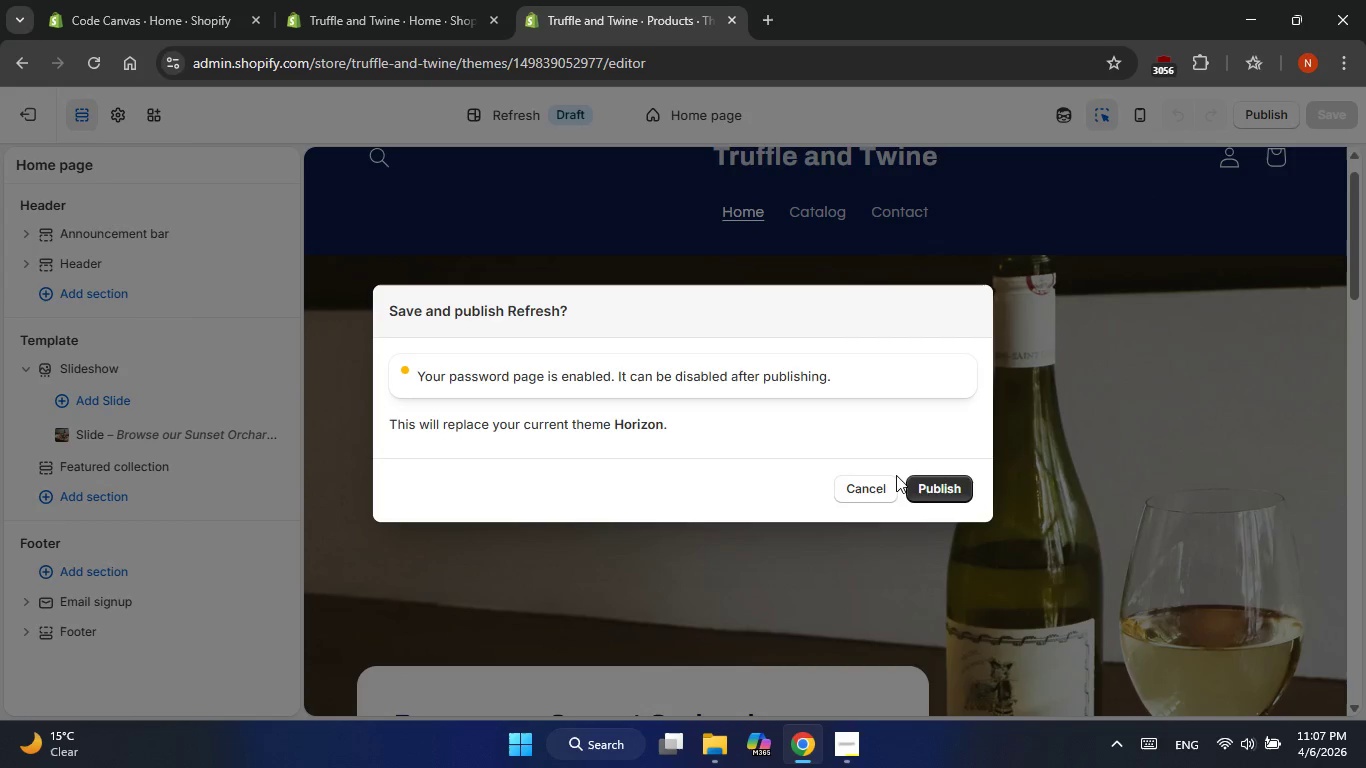 
left_click([922, 484])
 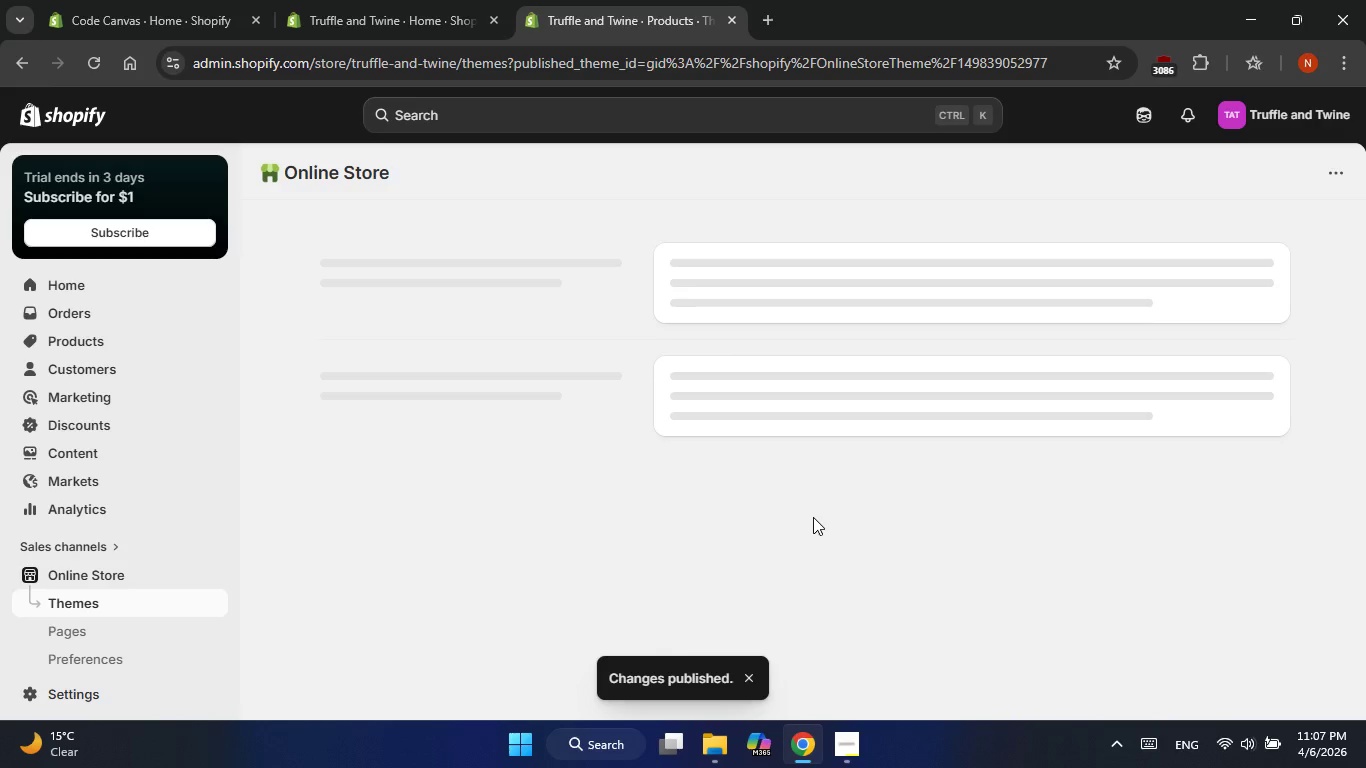 